 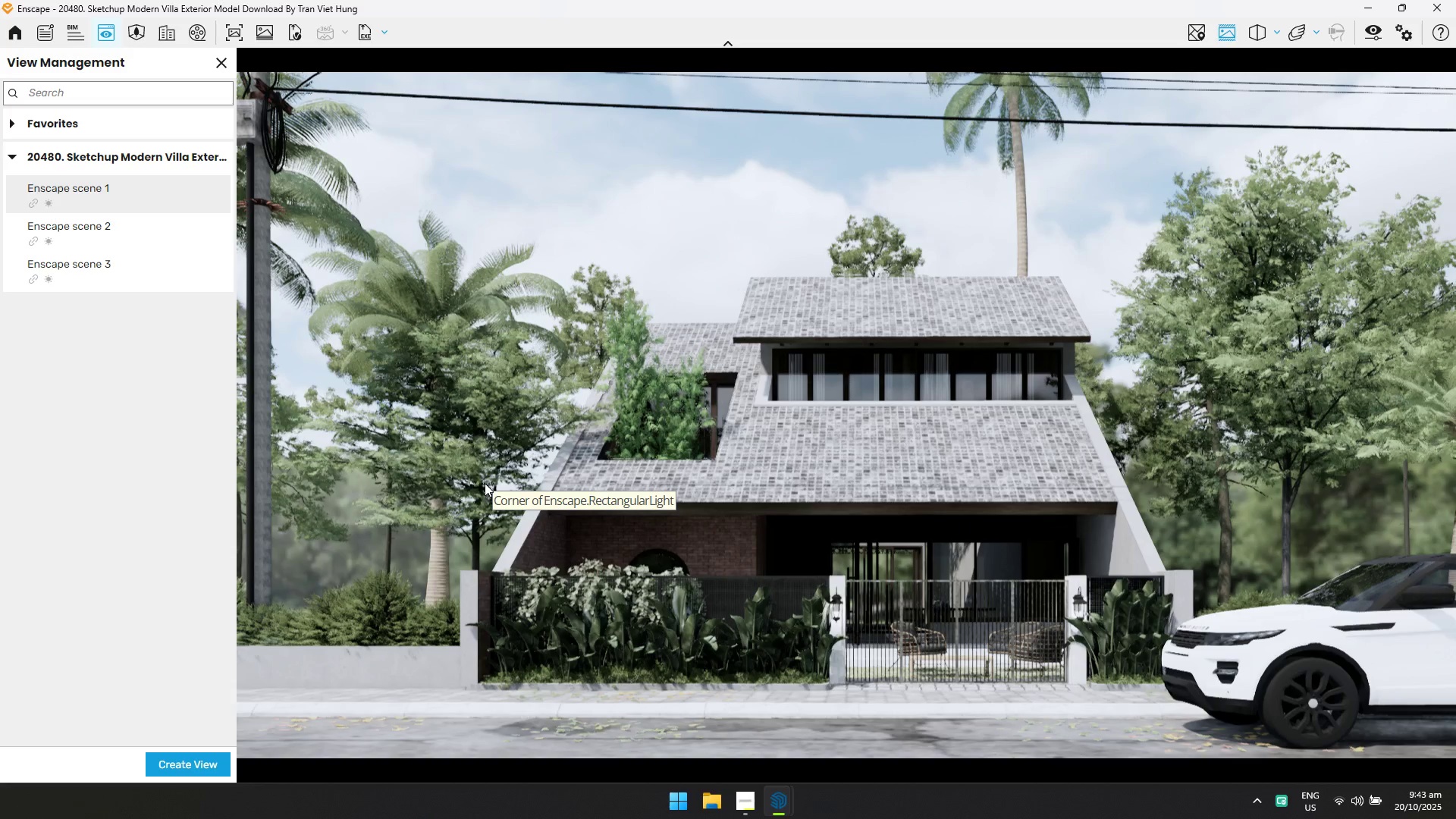 
key(Alt+Tab)
 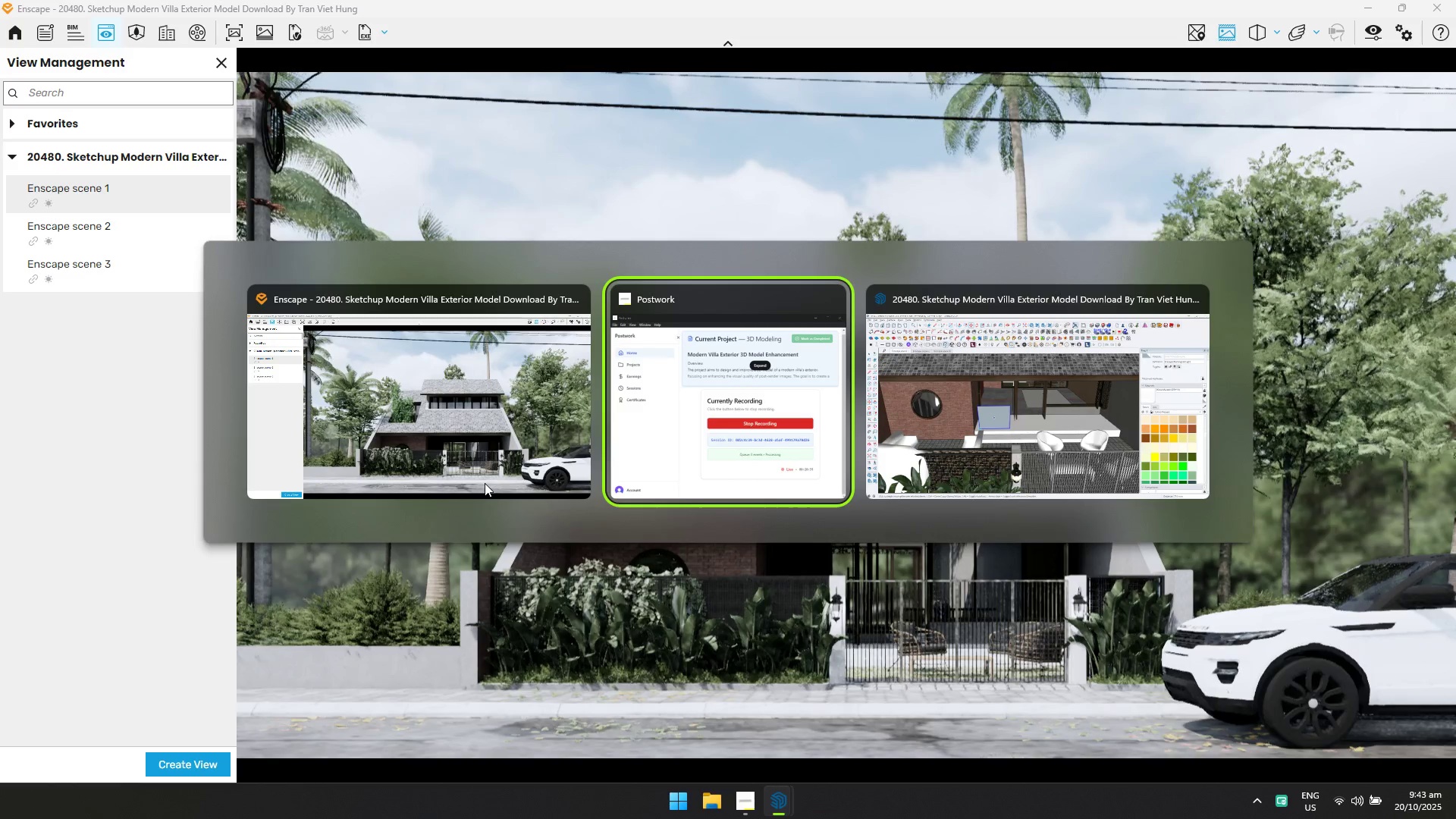 
key(Alt+Tab)
 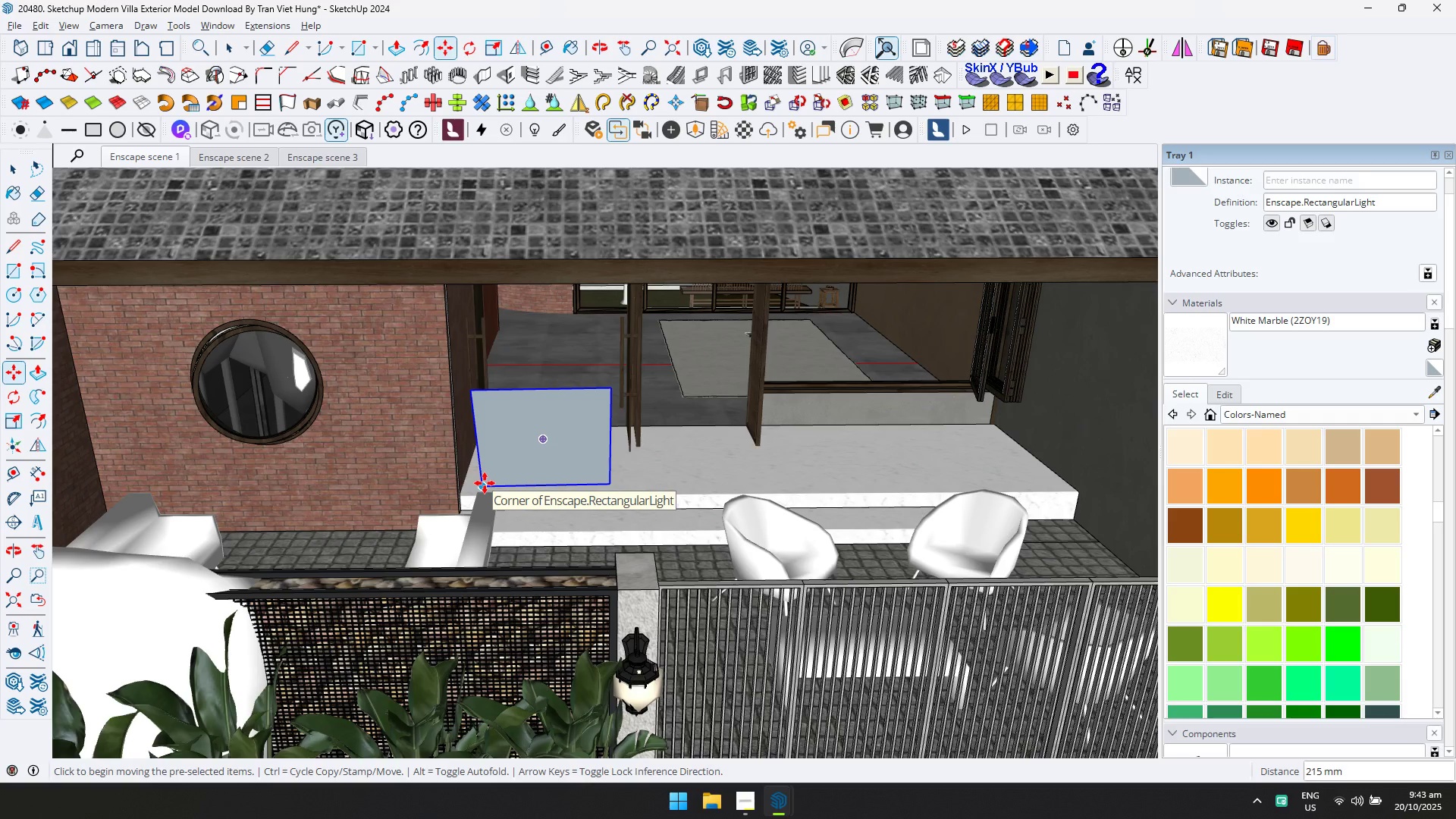 
key(Alt+AltLeft)
 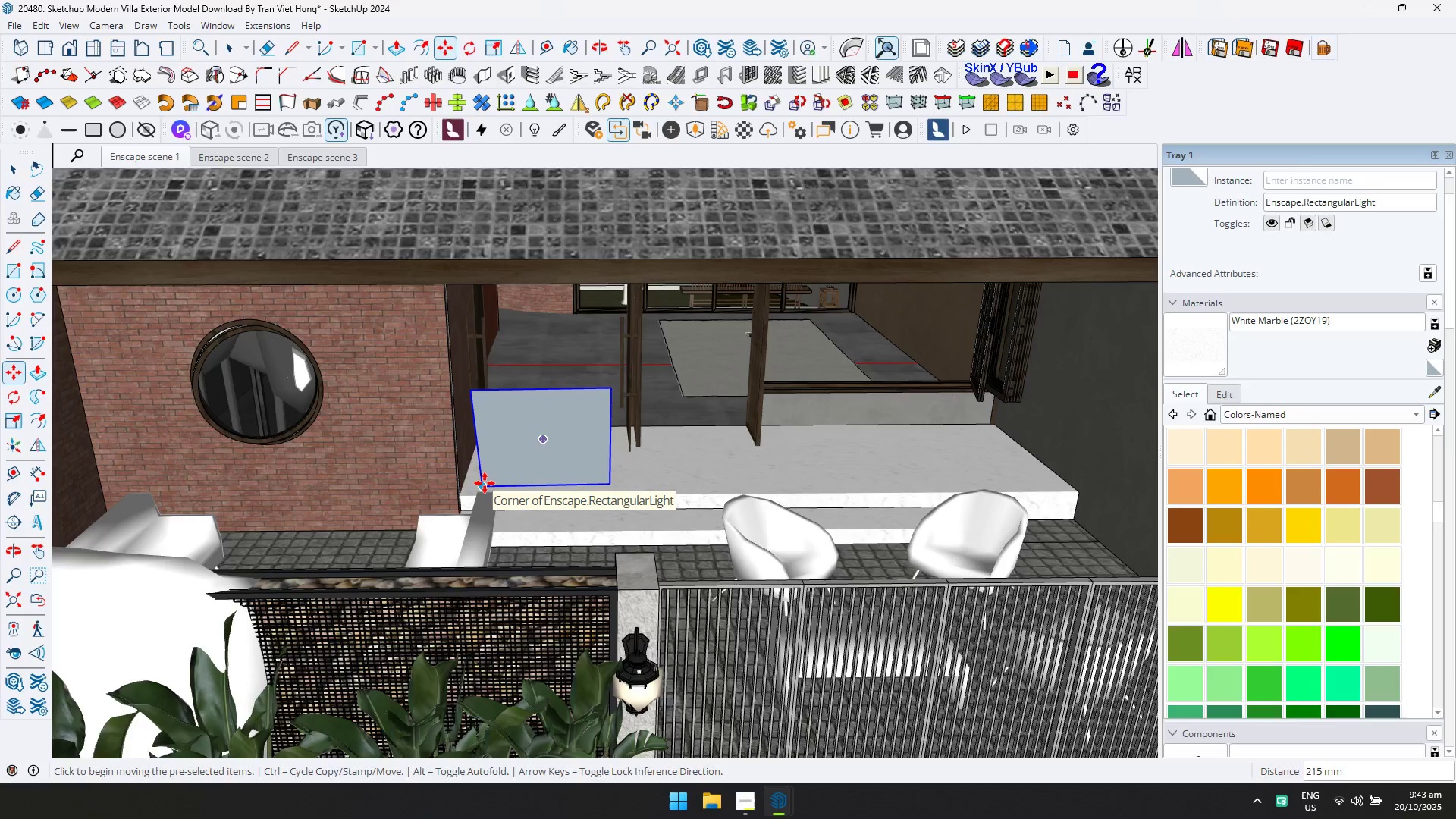 
key(Alt+Tab)
 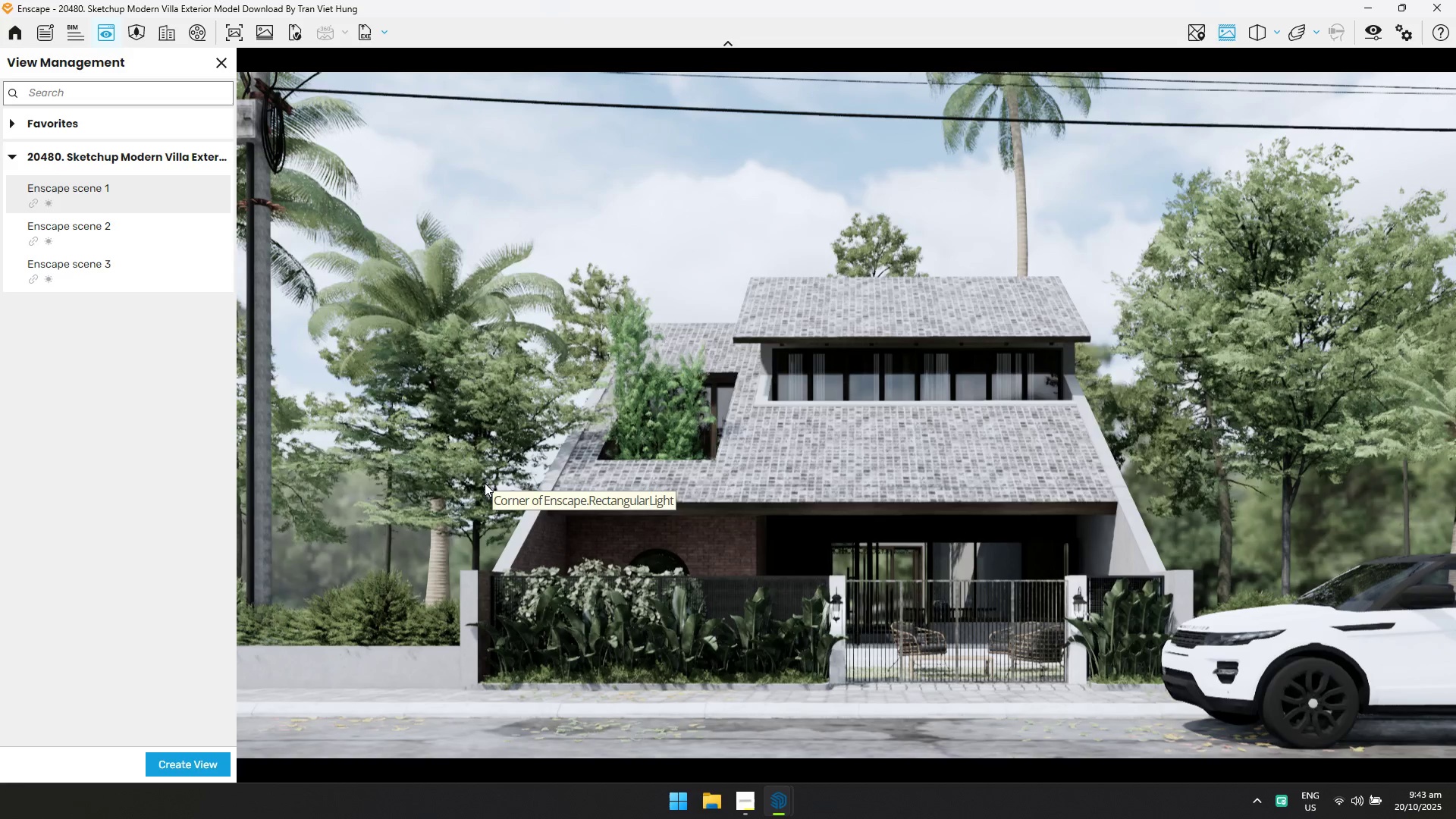 
key(Alt+AltLeft)
 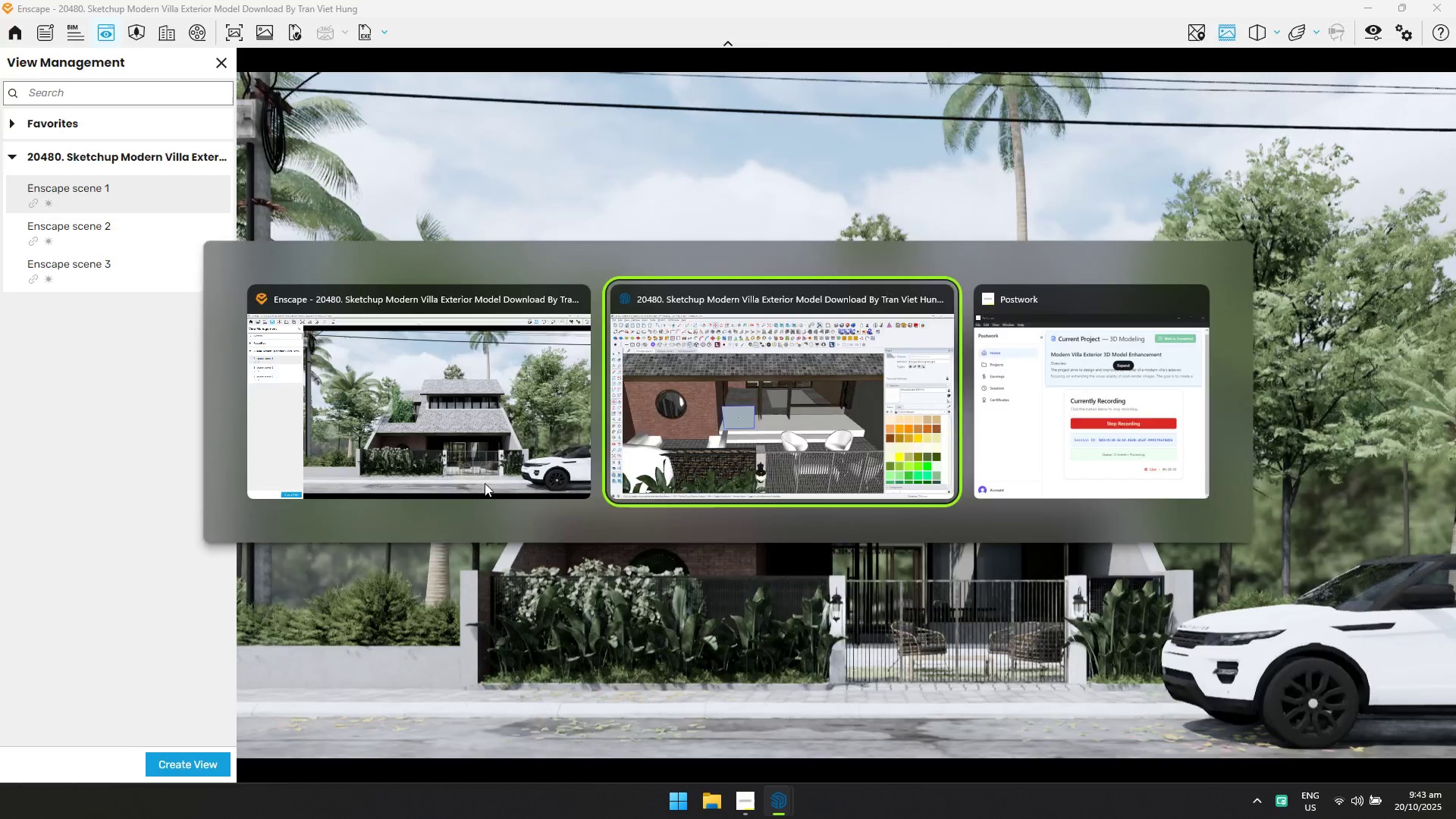 
key(Alt+Tab)
 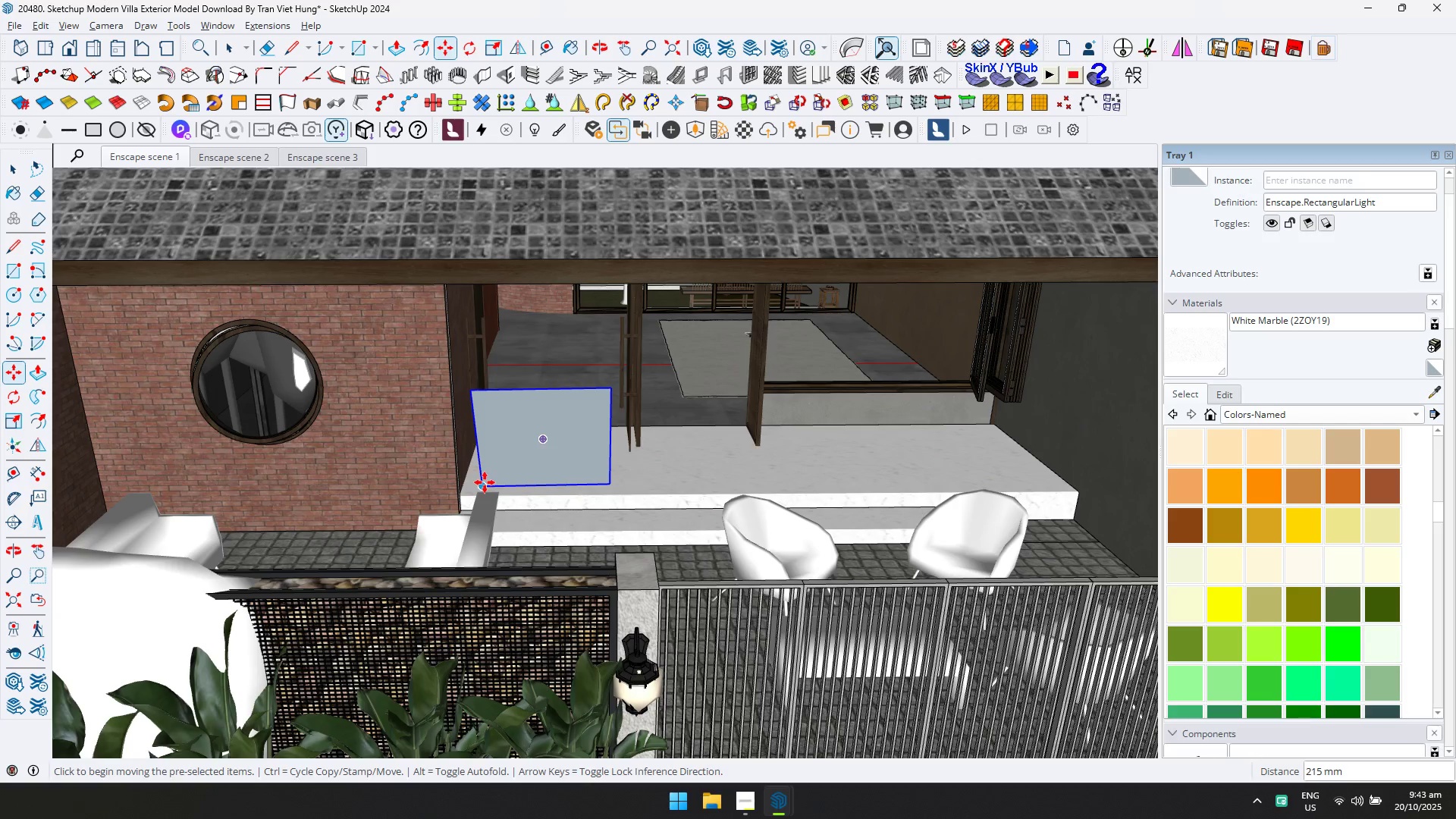 
key(Control+ControlLeft)
 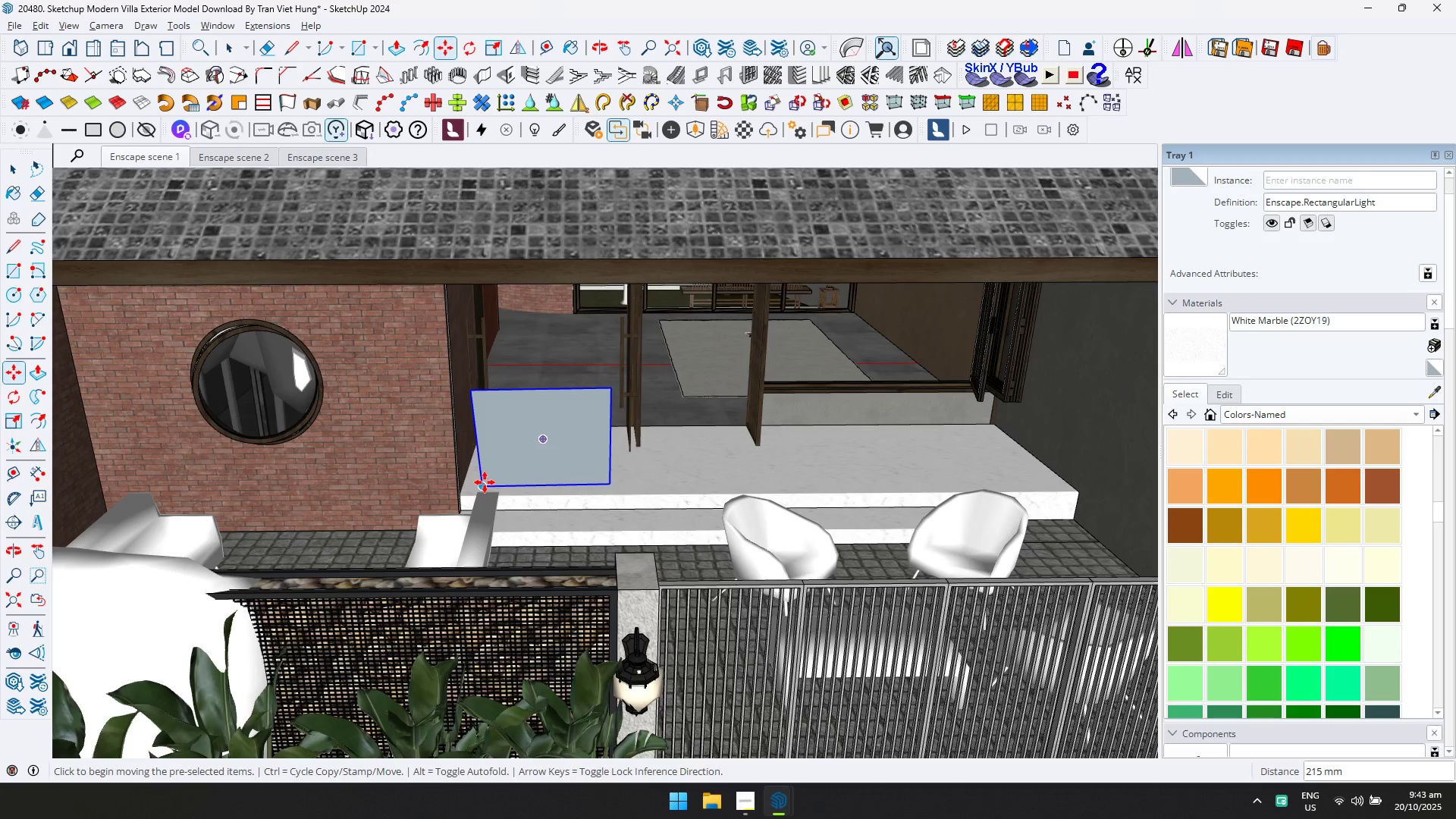 
left_click([484, 482])
 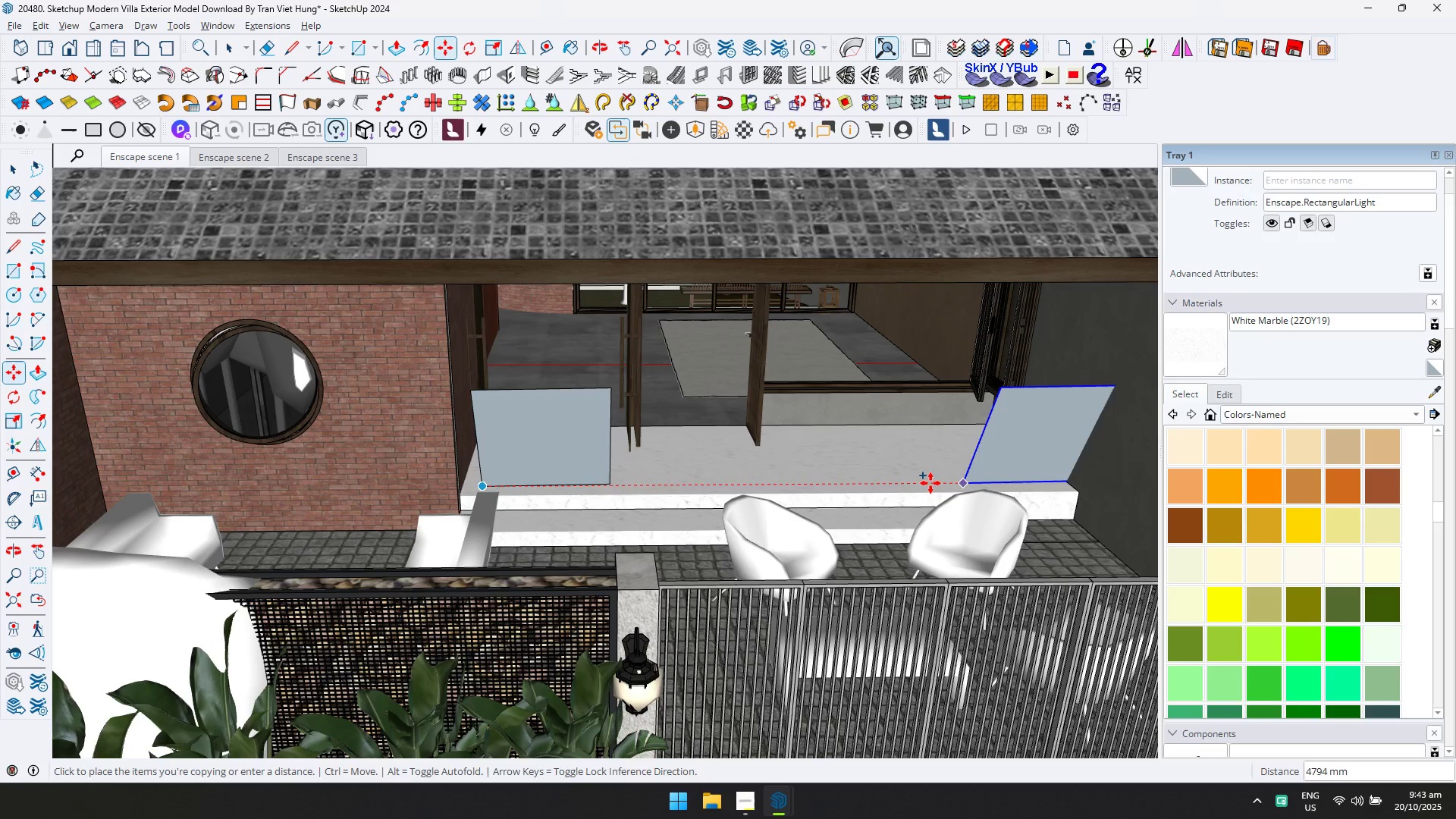 
left_click([930, 483])
 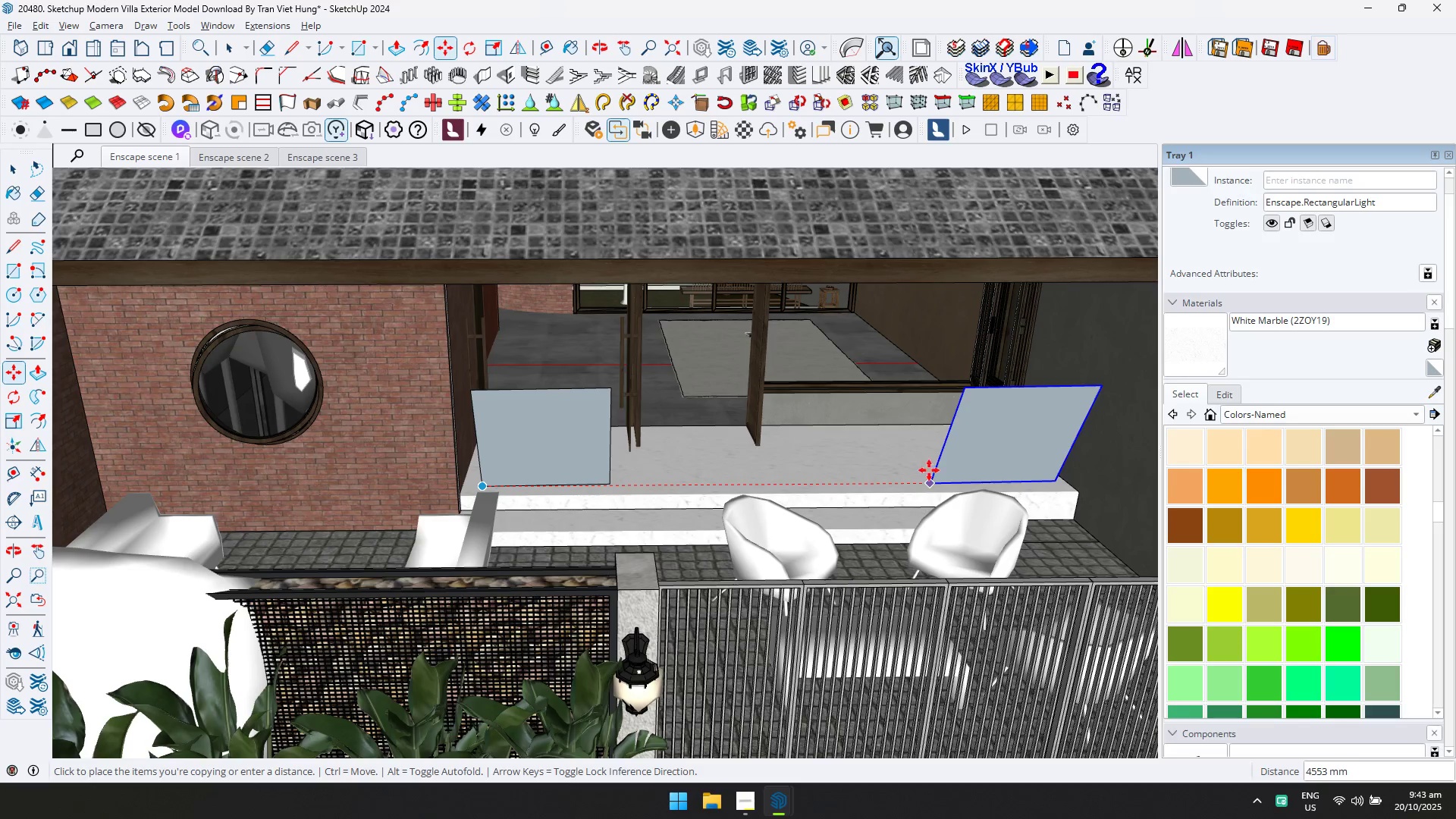 
key(Slash)
 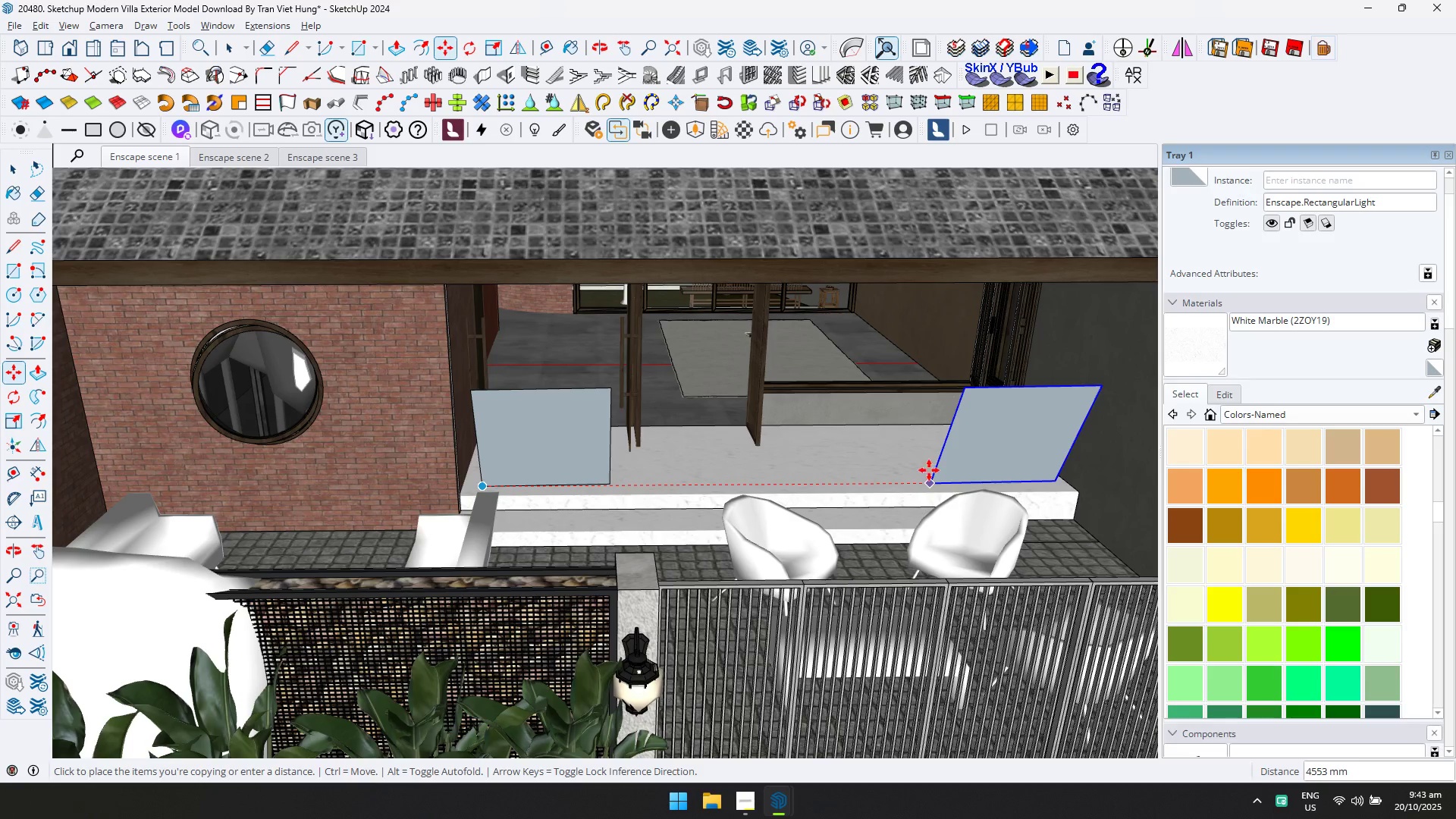 
key(ArrowUp)
 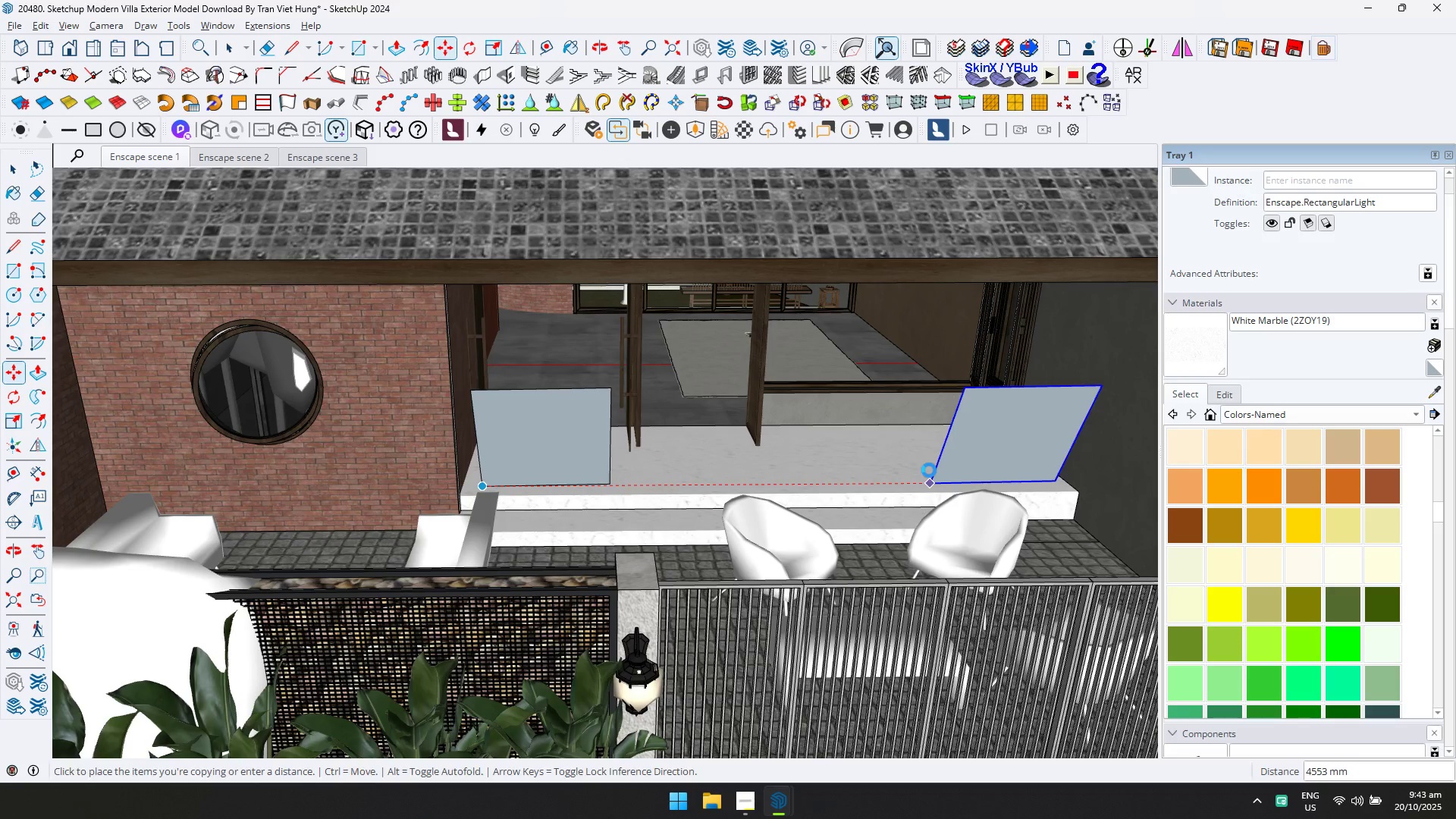 
key(3)
 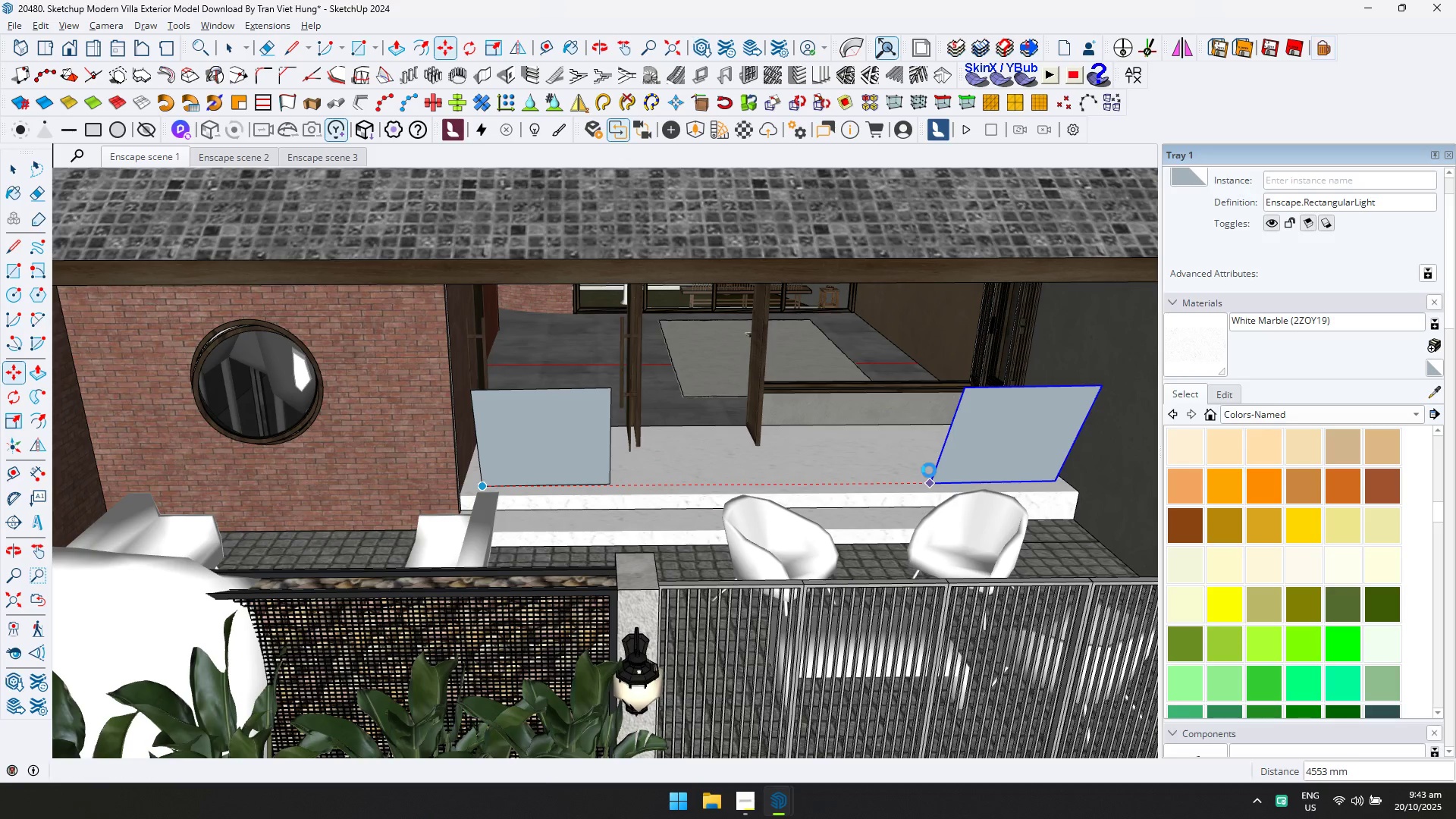 
key(Enter)
 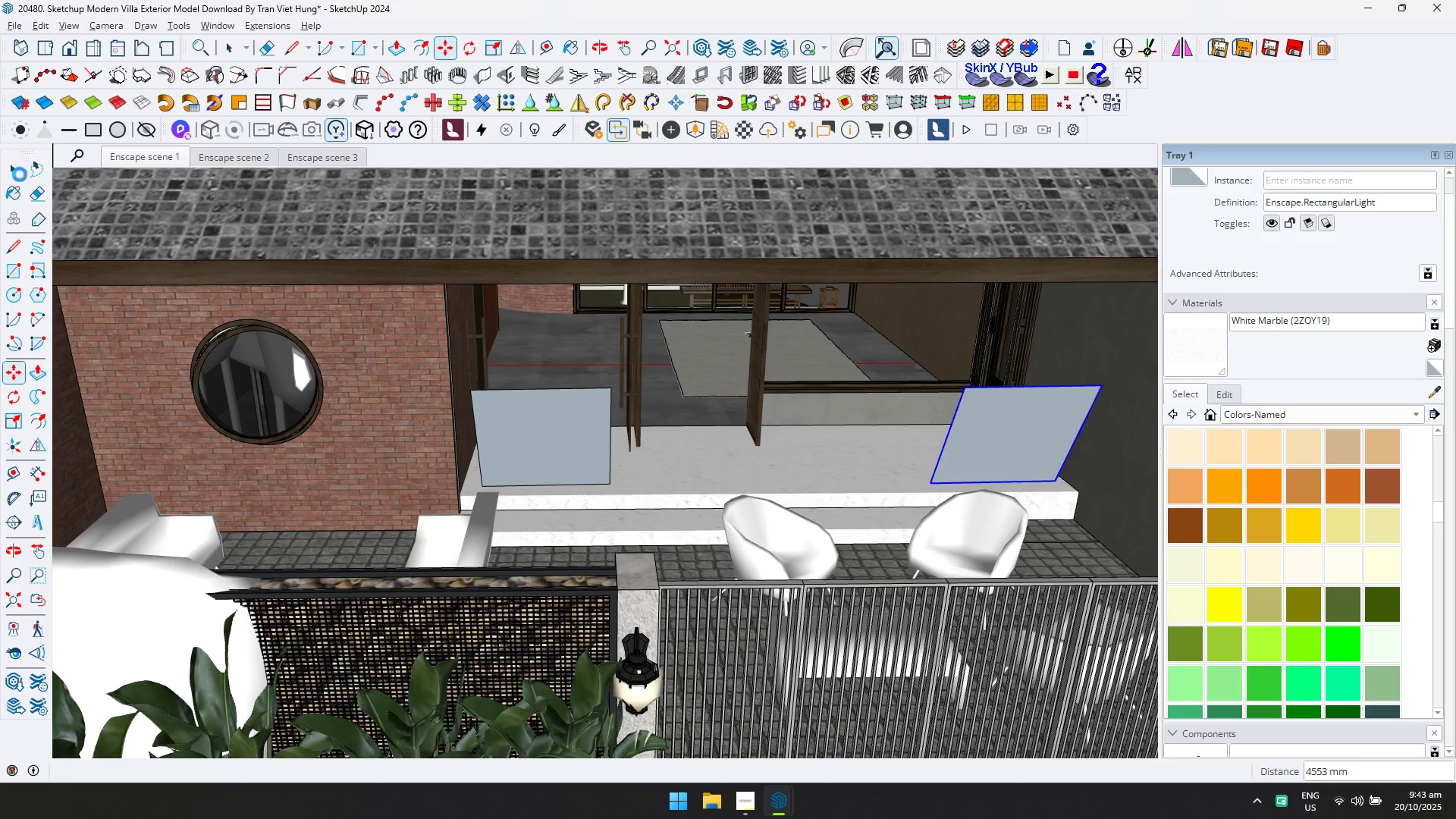 
left_click([11, 171])
 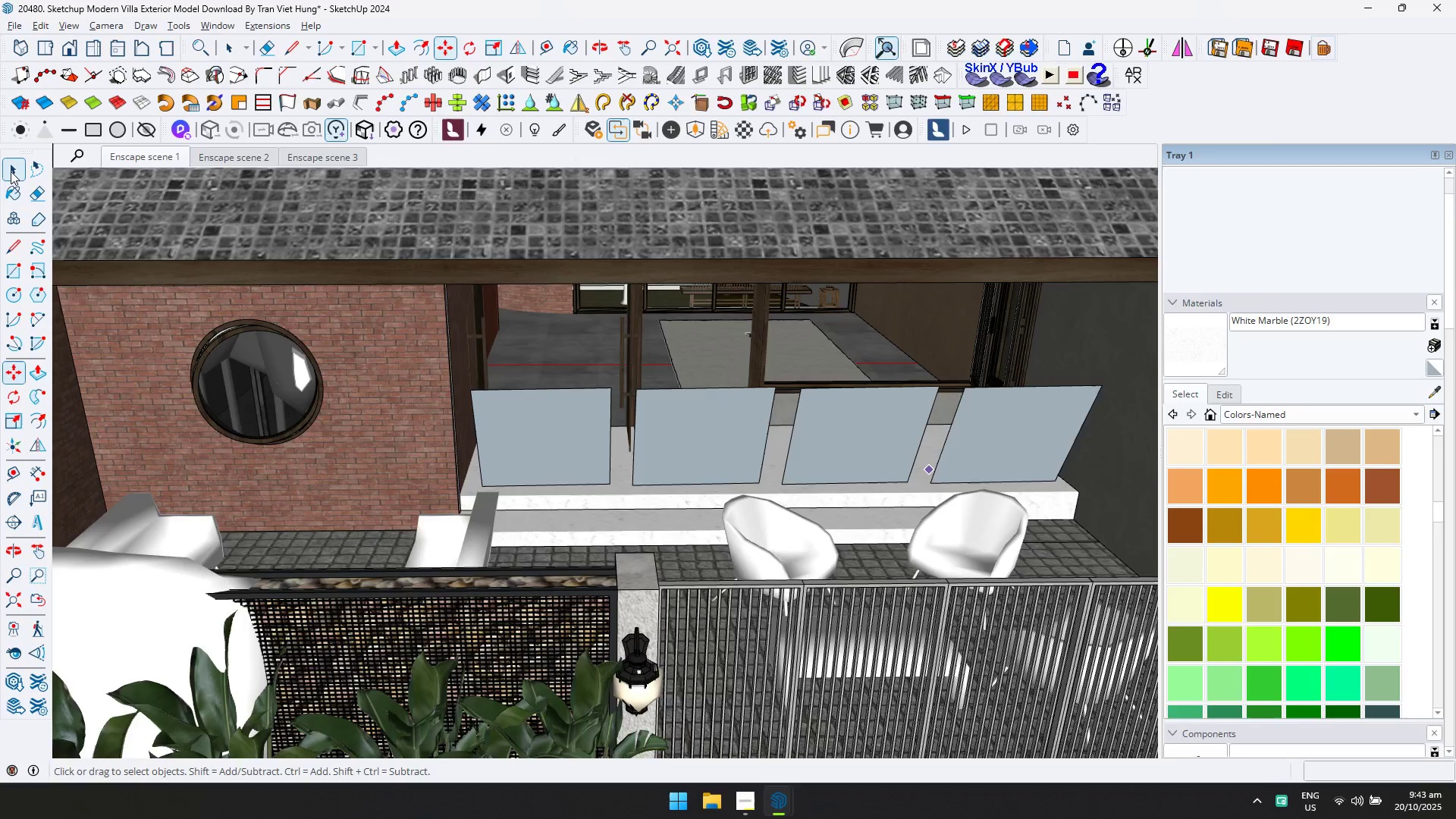 
key(Alt+AltLeft)
 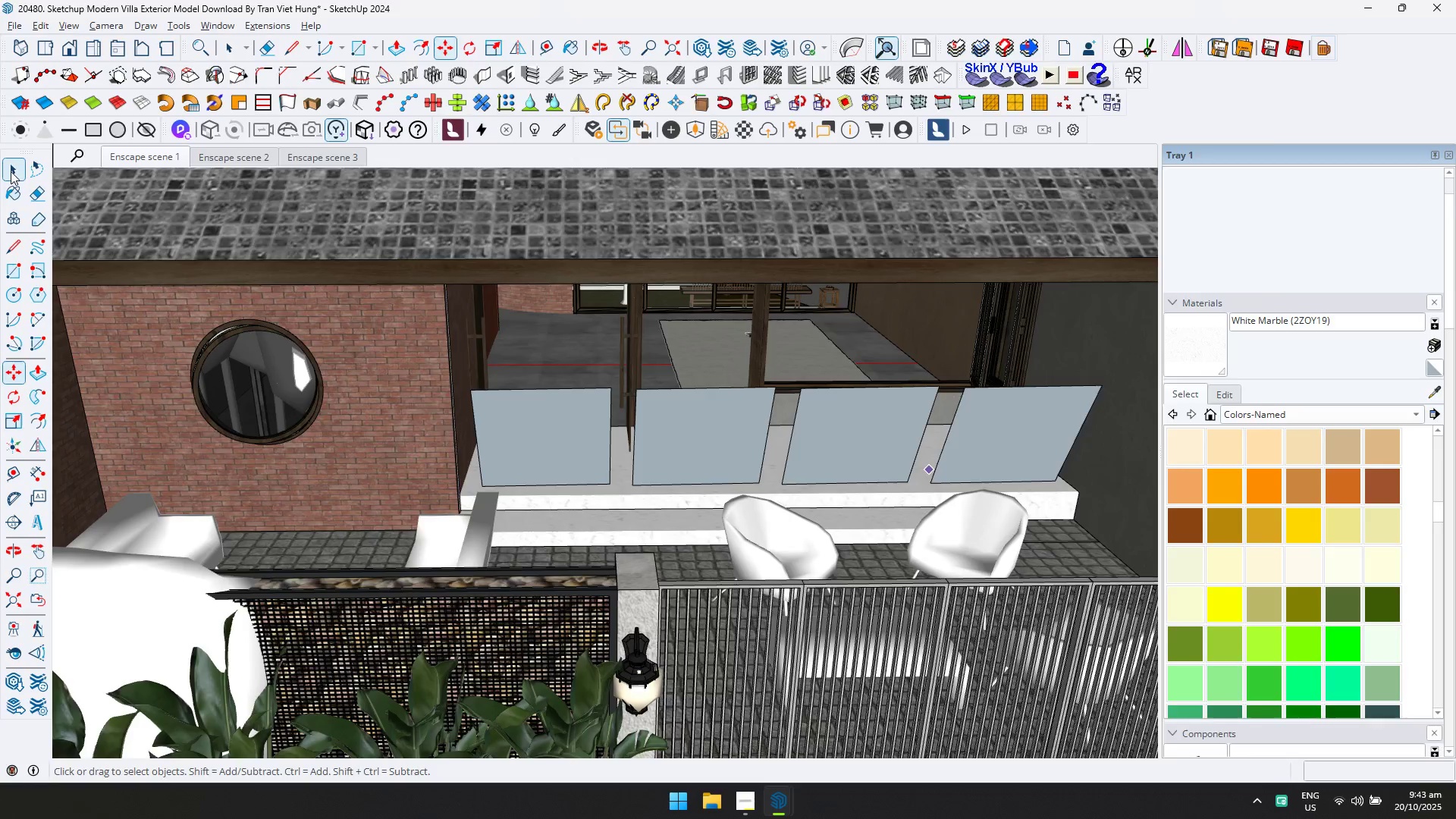 
key(Alt+Tab)
 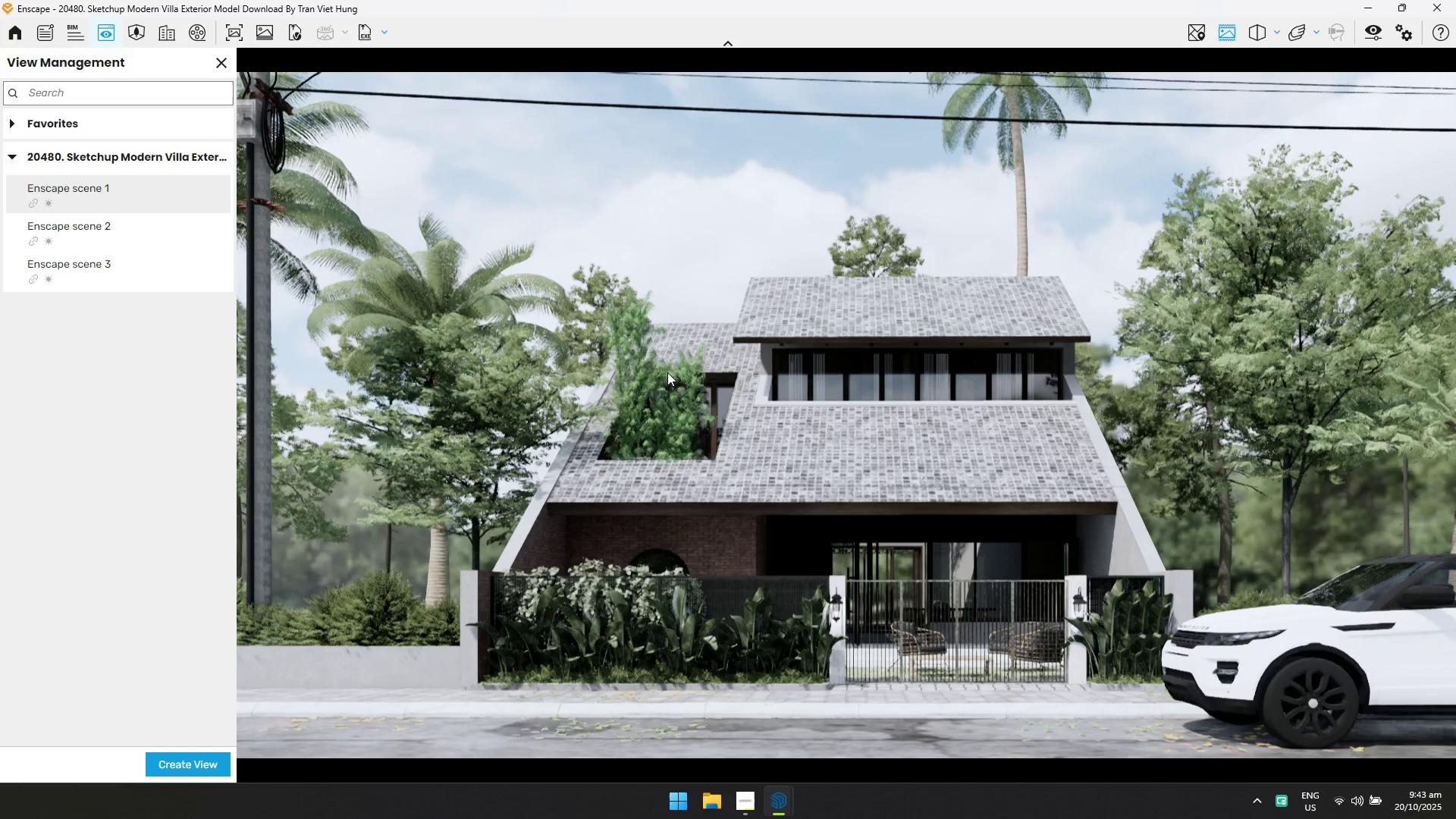 
key(Alt+AltLeft)
 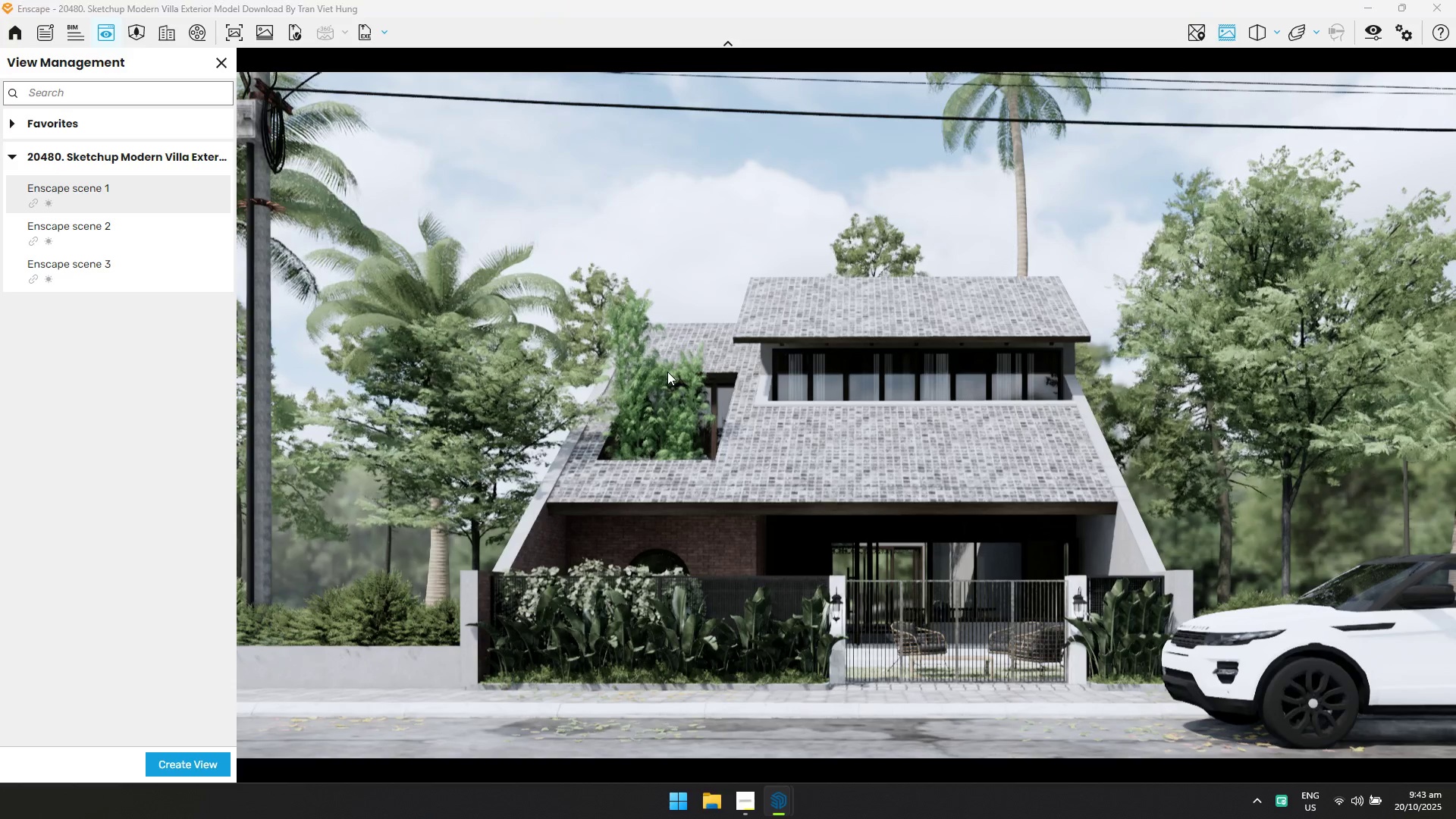 
key(Alt+Tab)
 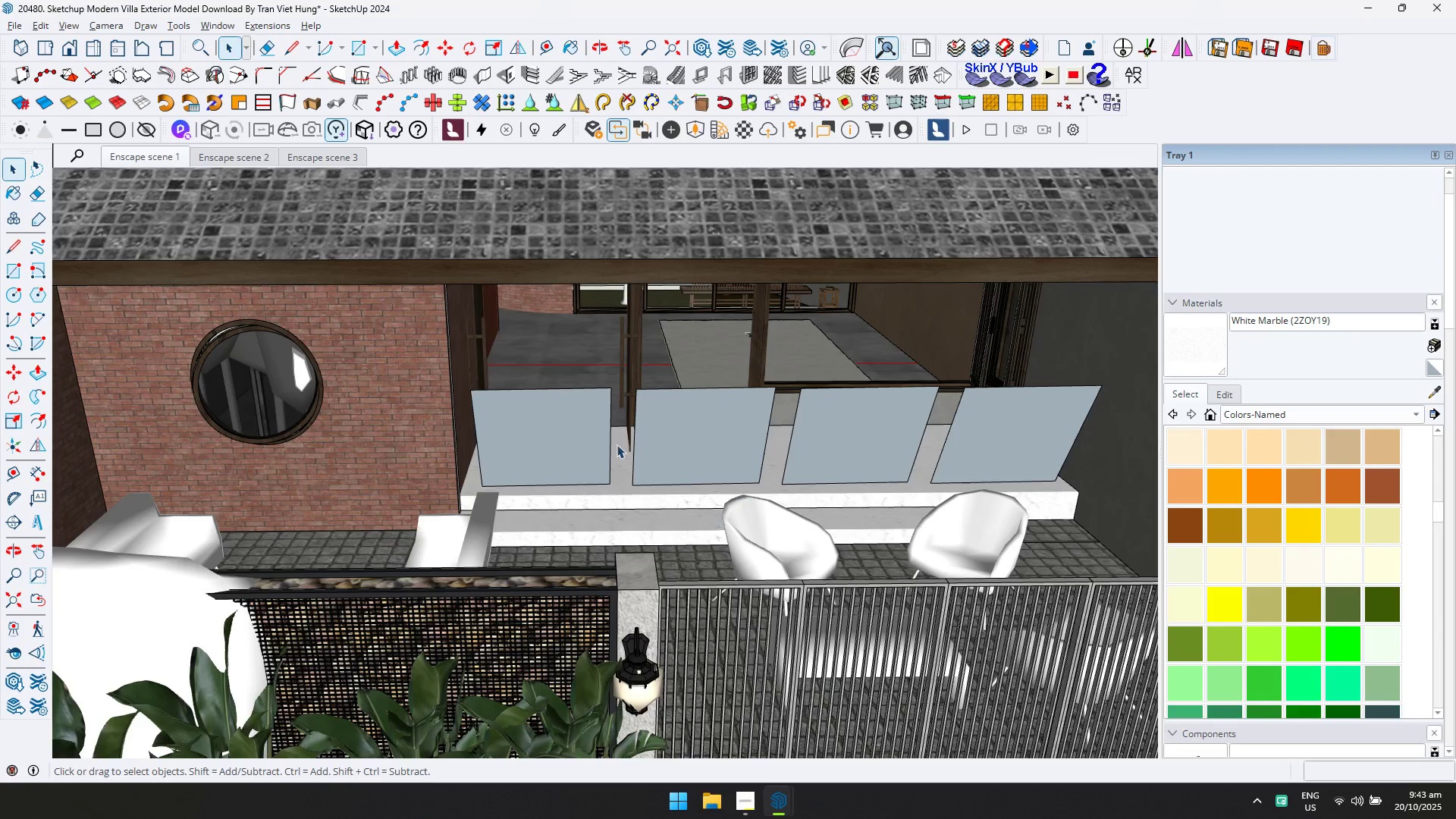 
left_click([585, 428])
 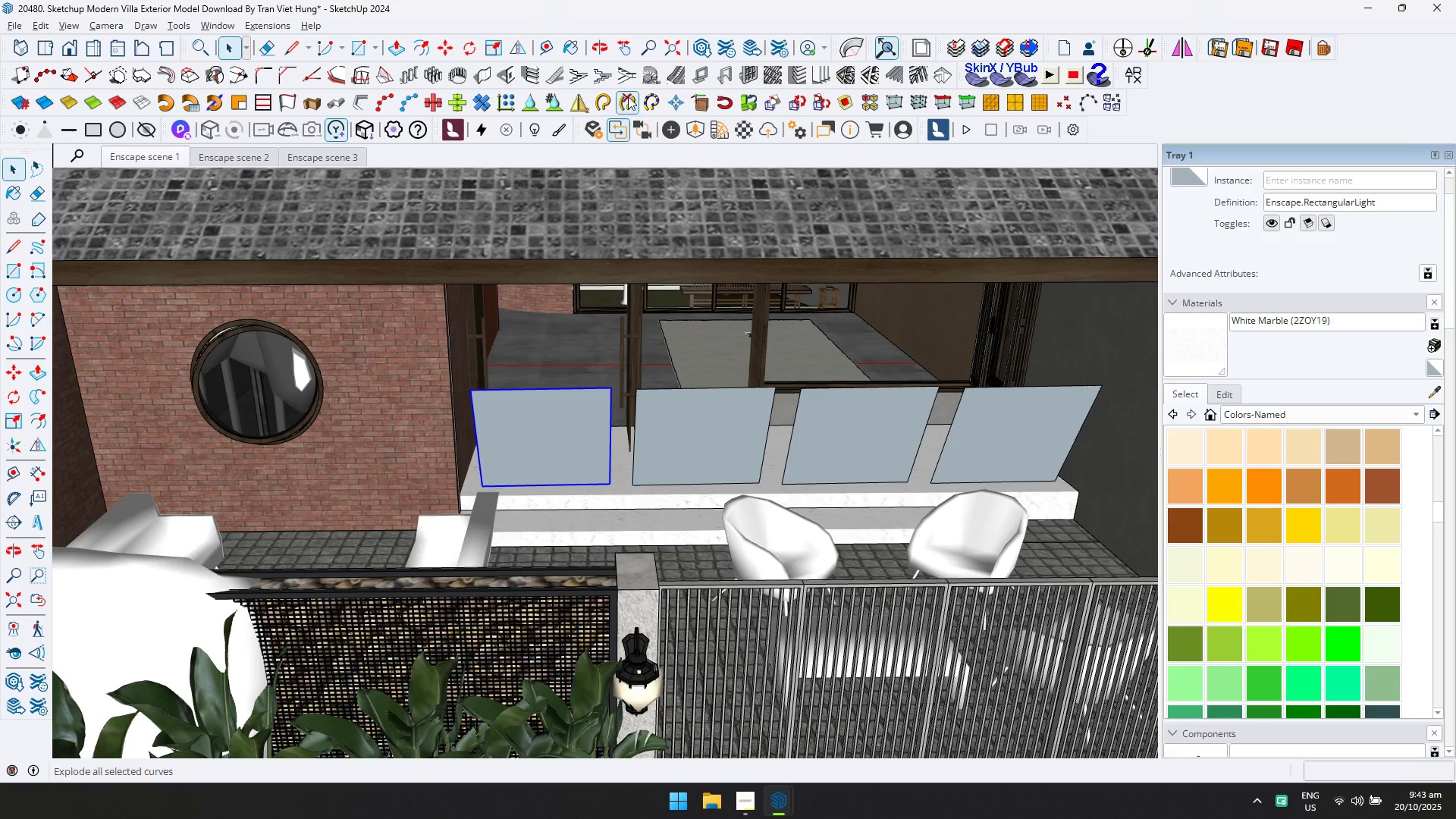 
double_click([584, 452])
 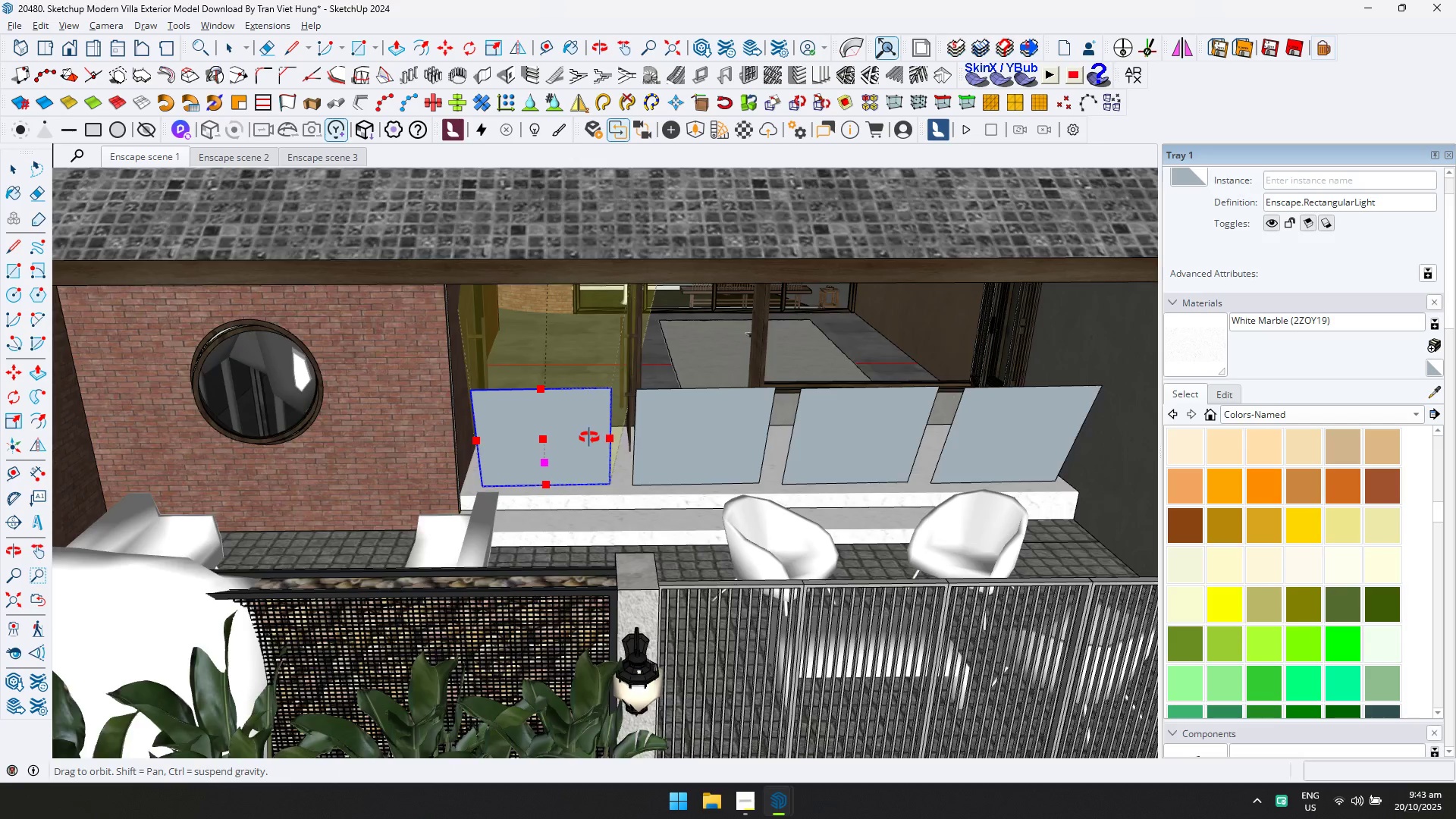 
hold_key(key=ShiftLeft, duration=0.46)
 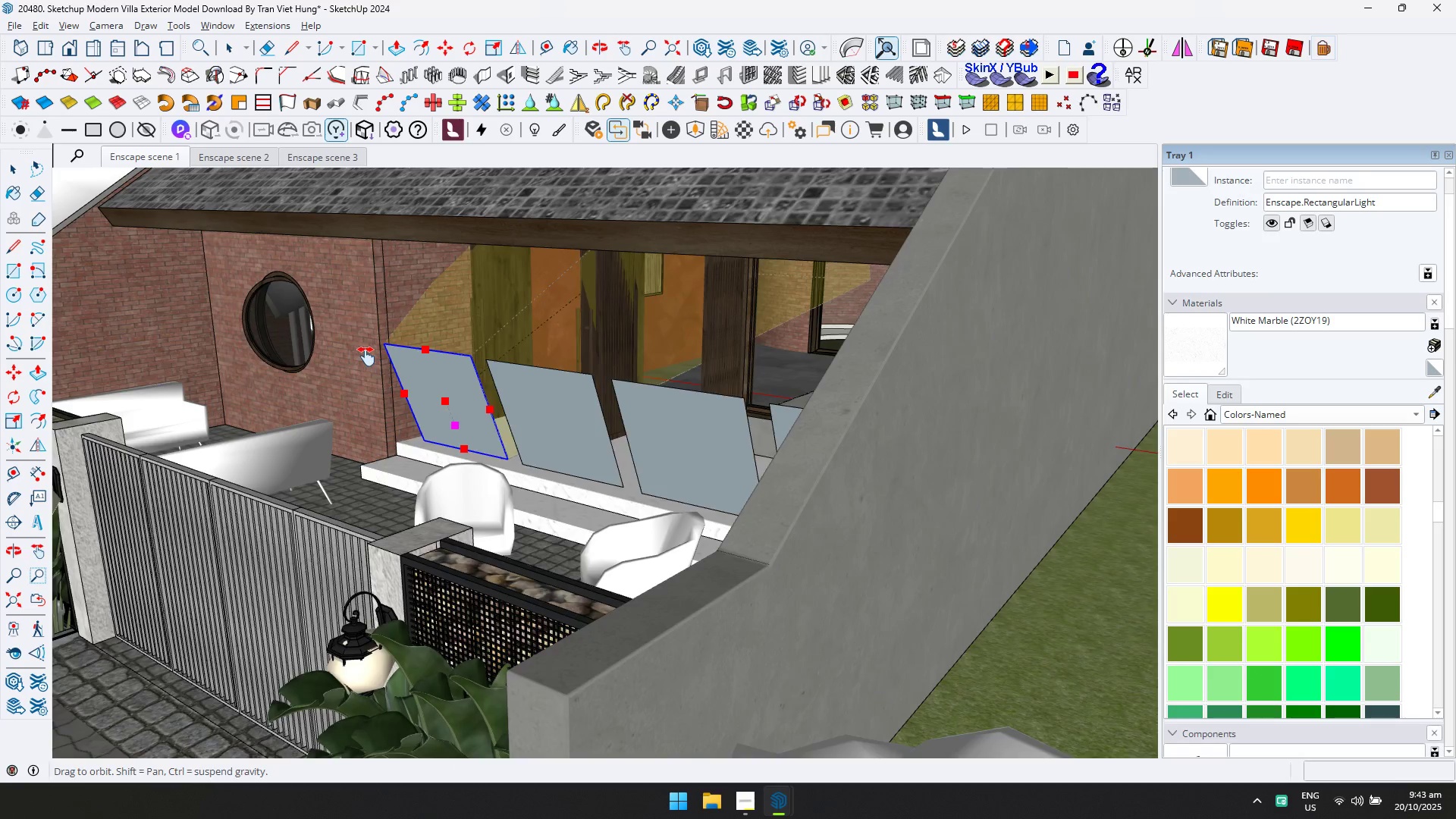 
scroll: coordinate [452, 449], scroll_direction: up, amount: 4.0
 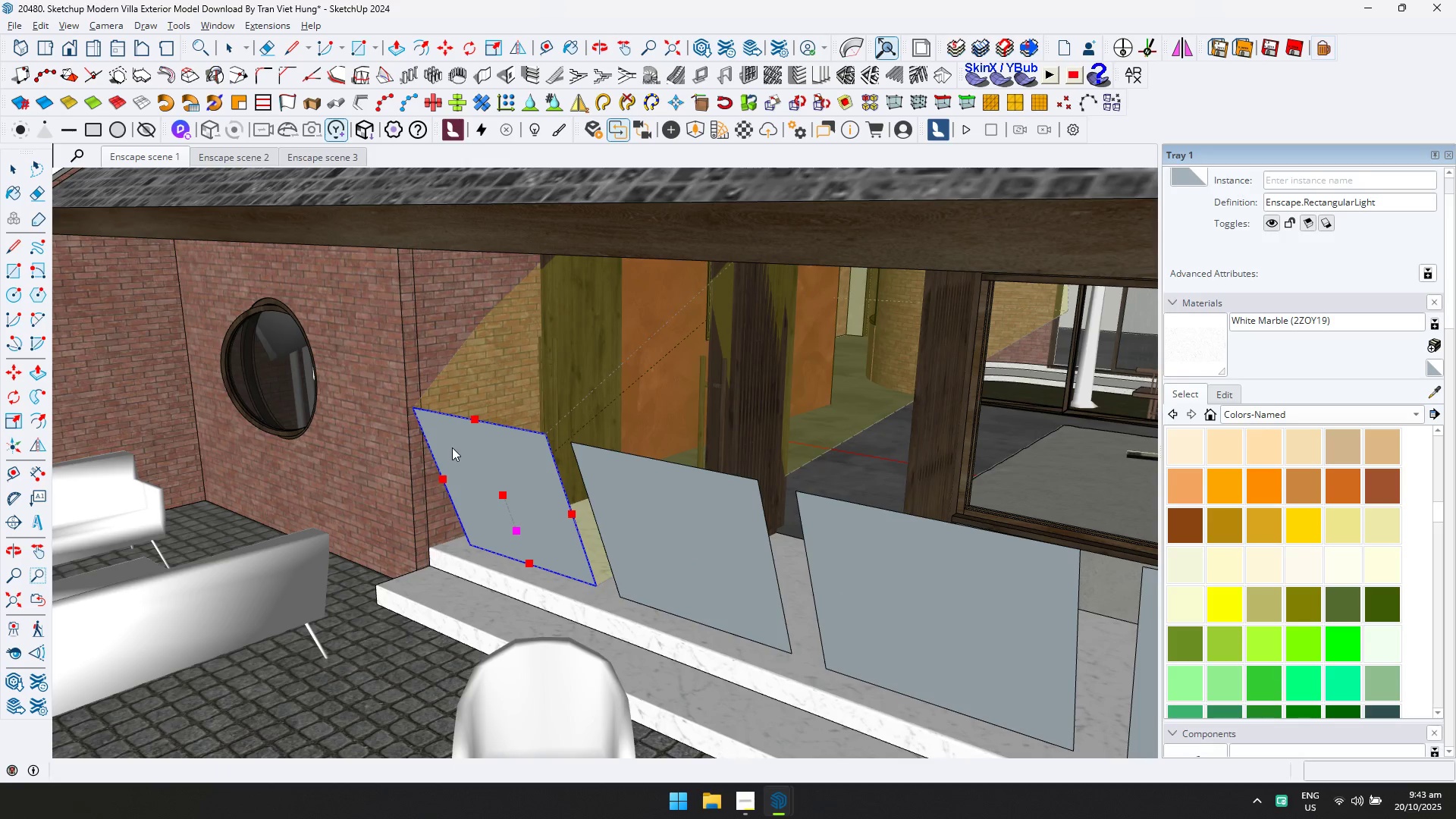 
key(Q)
 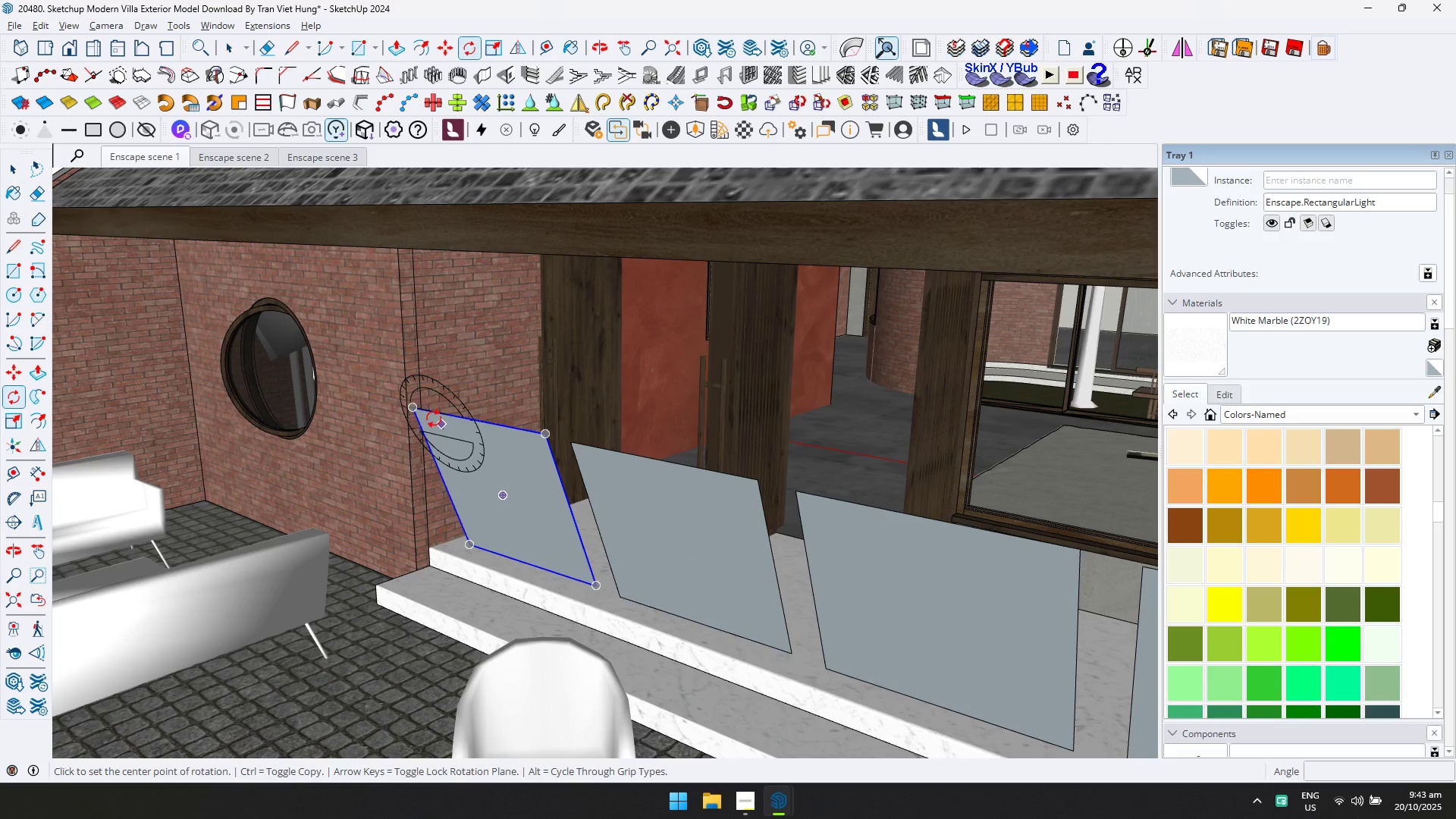 
double_click([5, 163])
 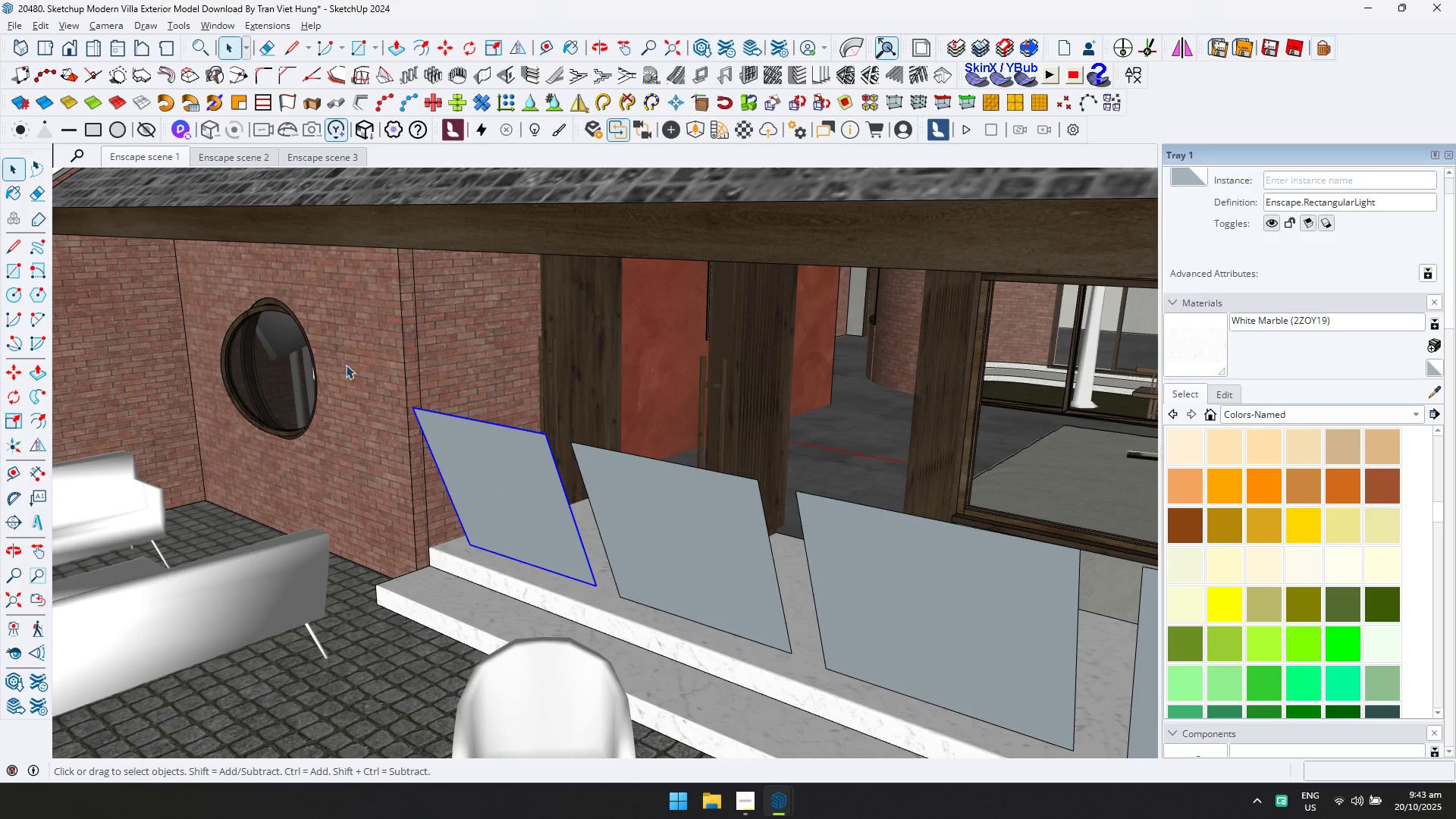 
scroll: coordinate [504, 450], scroll_direction: down, amount: 4.0
 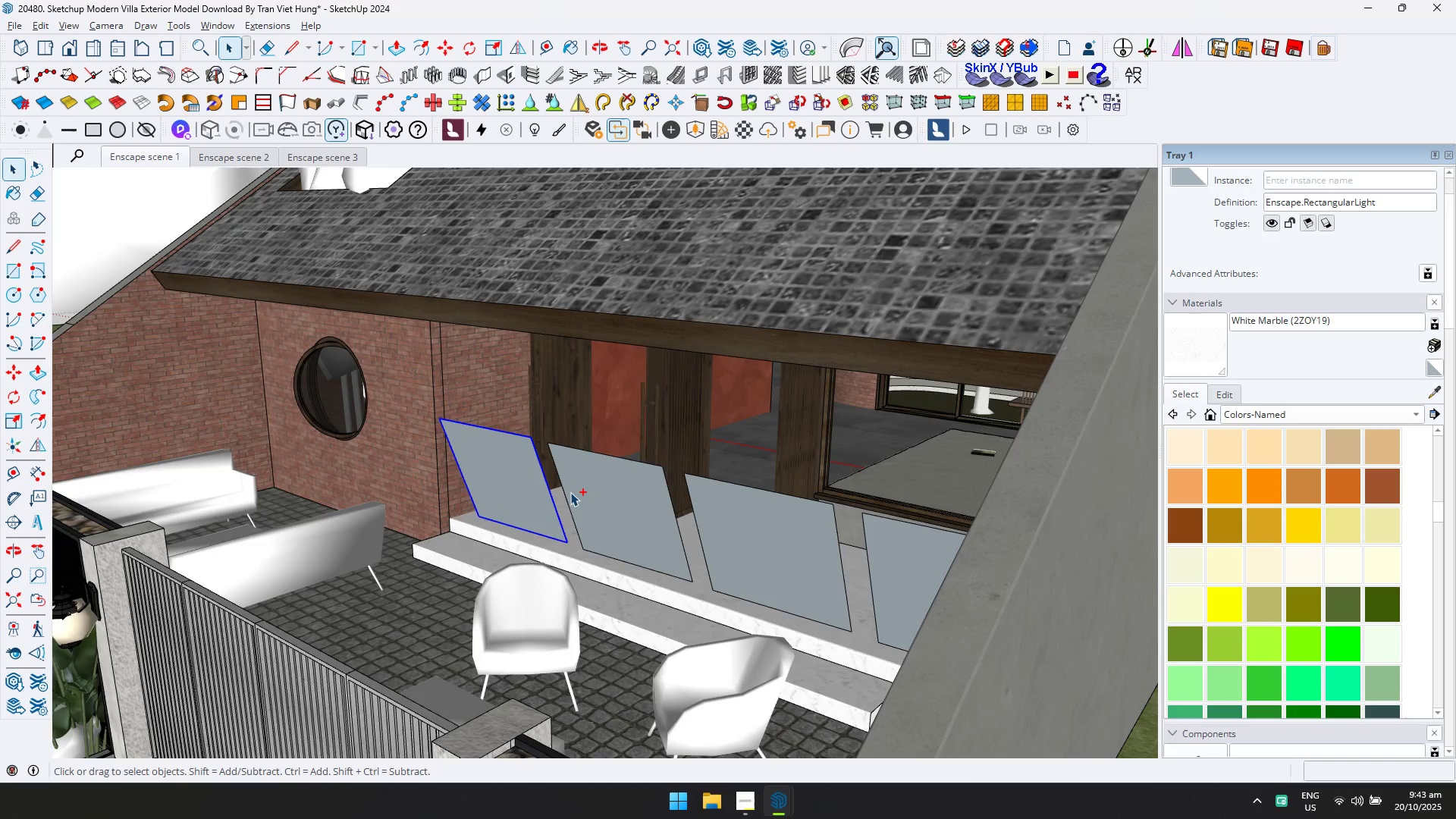 
hold_key(key=ControlLeft, duration=1.06)
left_click([575, 492])
 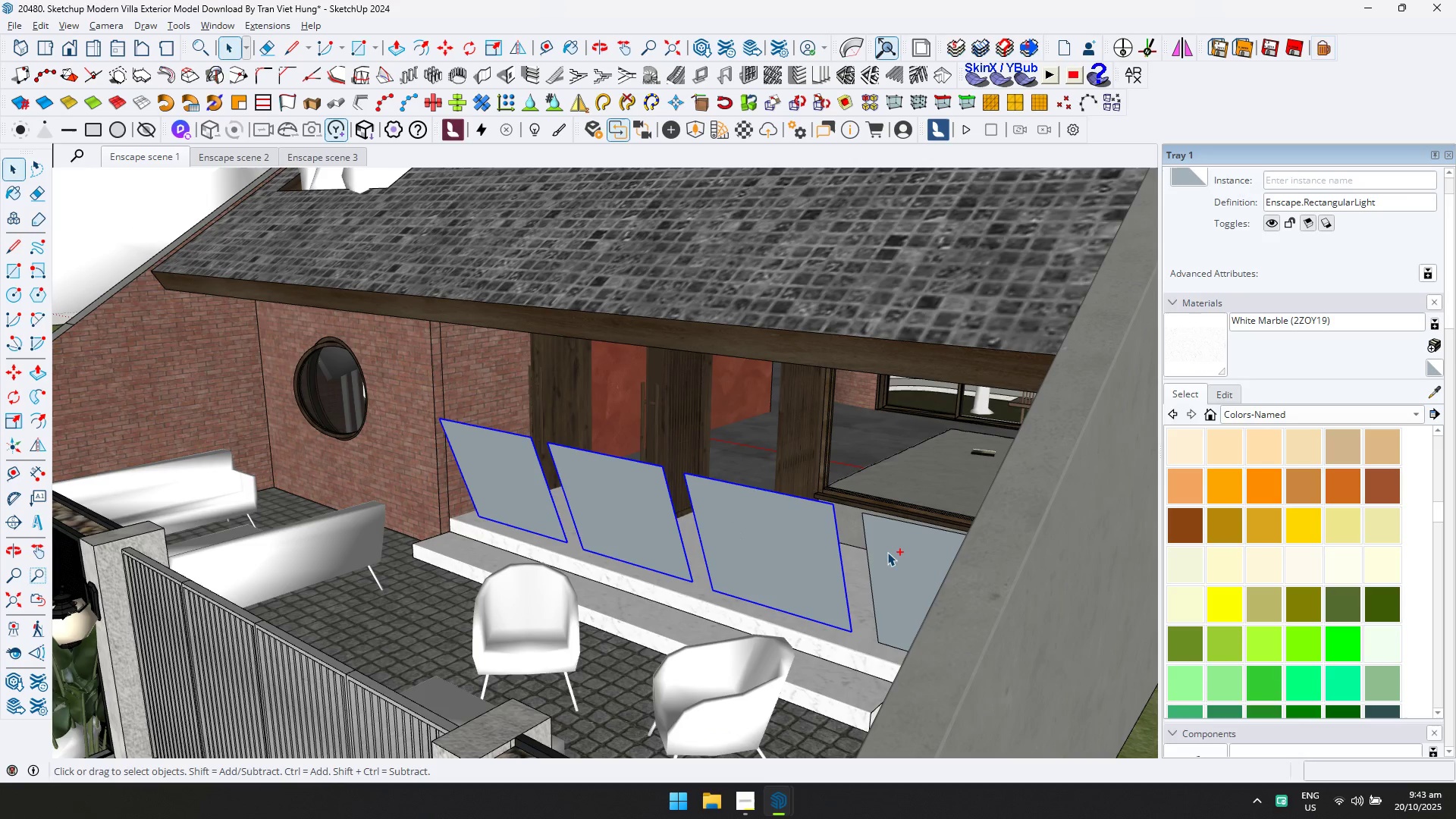 
triple_click([902, 557])
 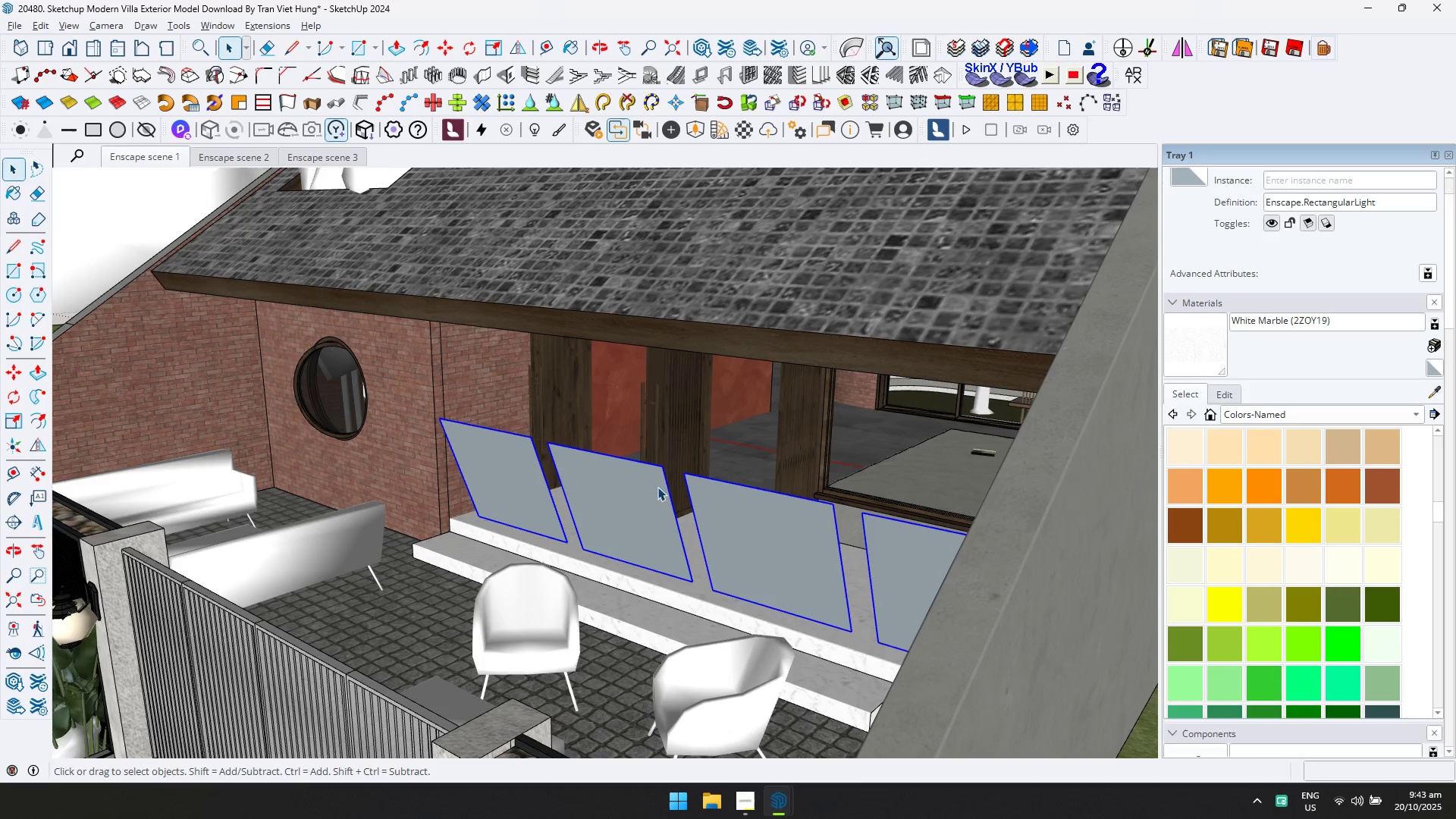 
type(qaq)
 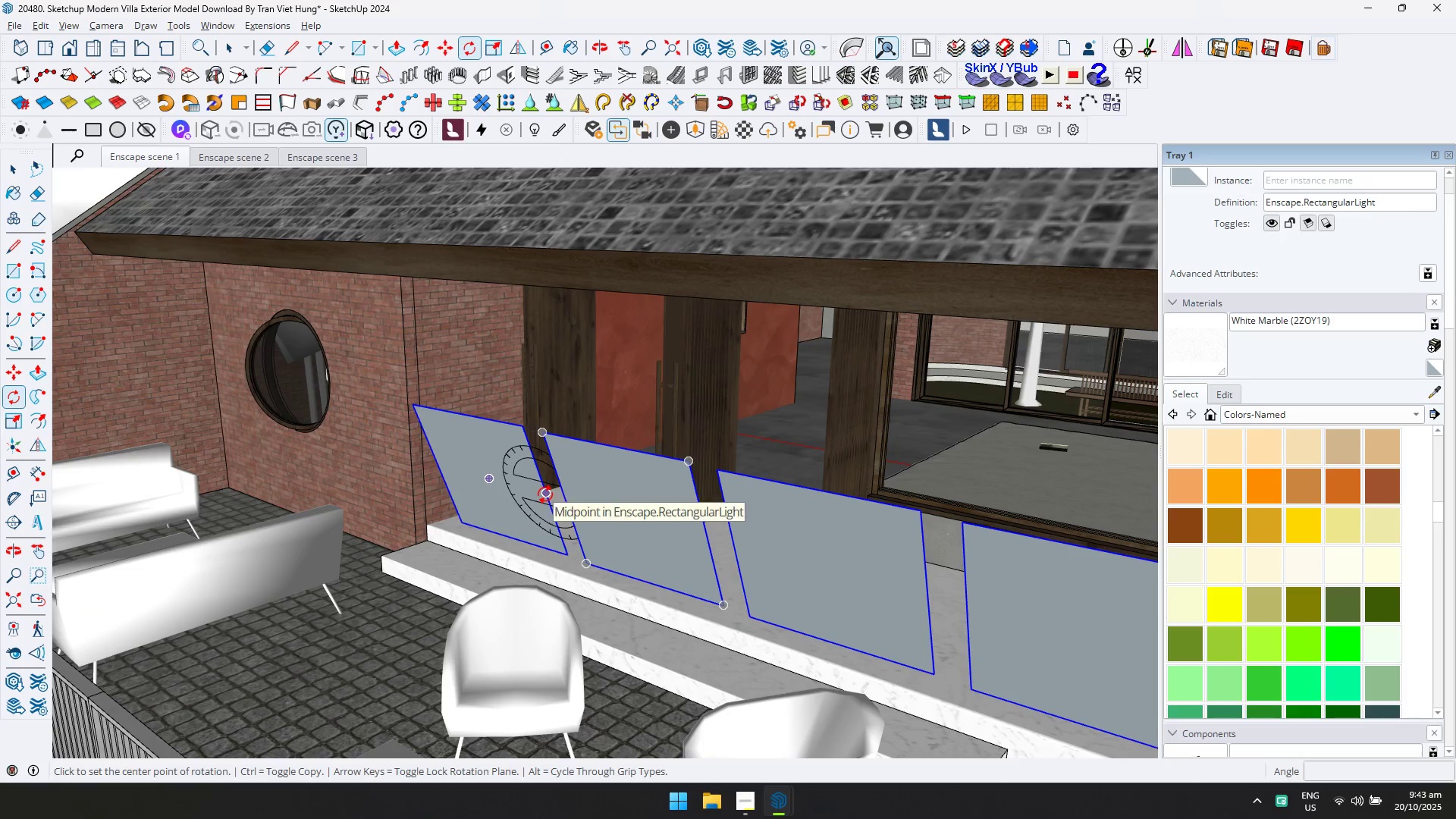 
scroll: coordinate [559, 485], scroll_direction: up, amount: 2.0
 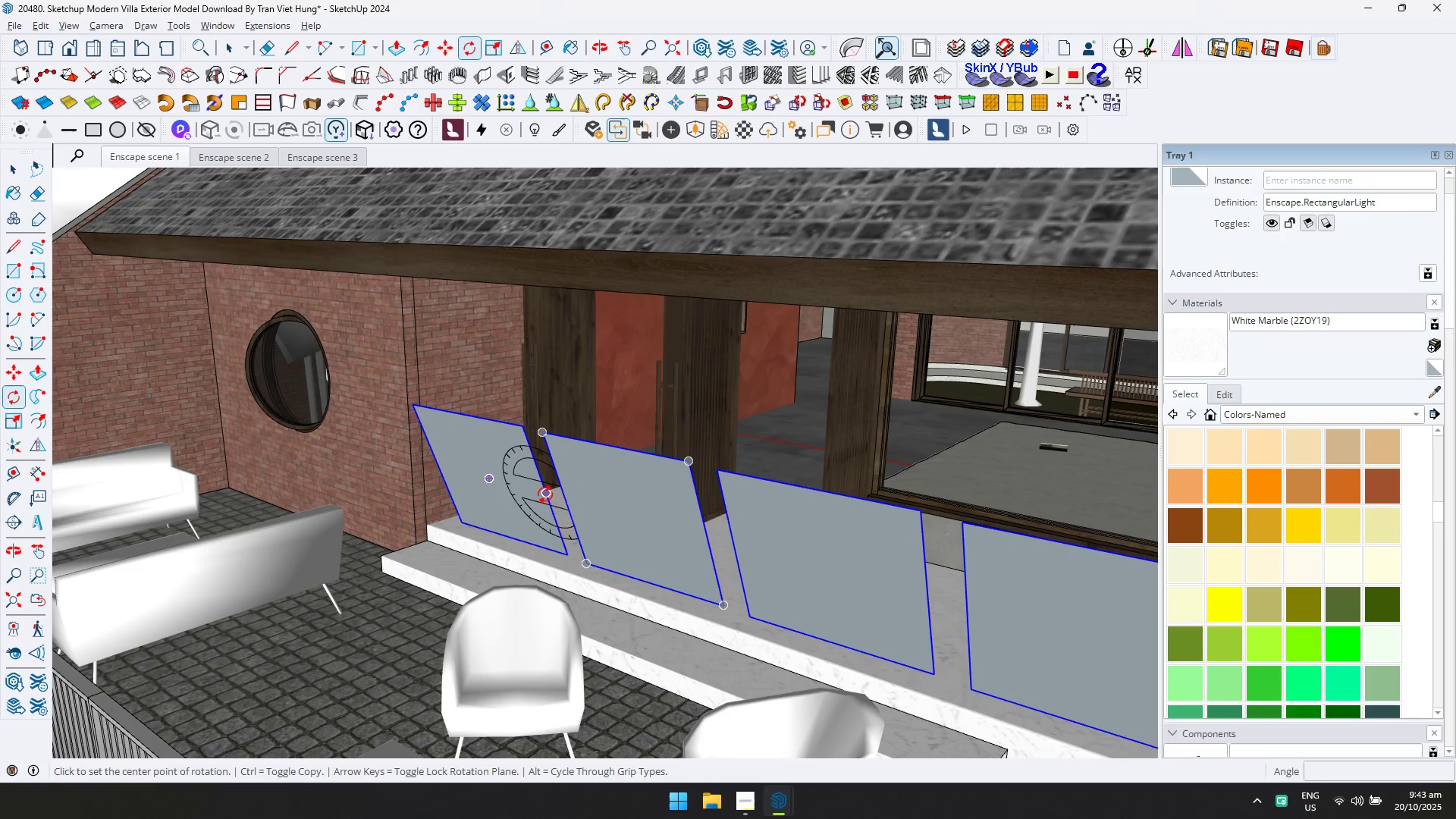 
key(ArrowLeft)
 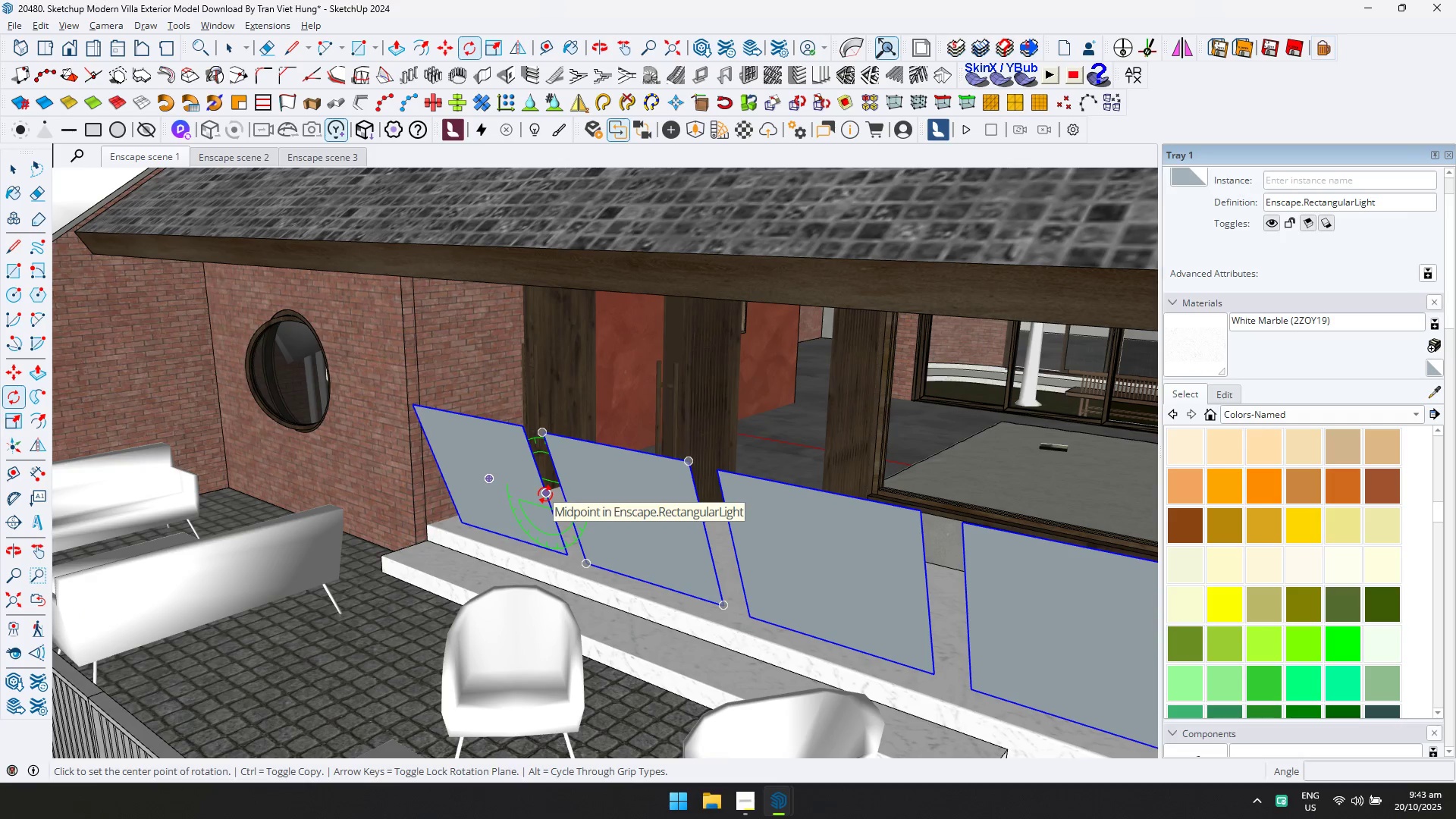 
key(ArrowRight)
 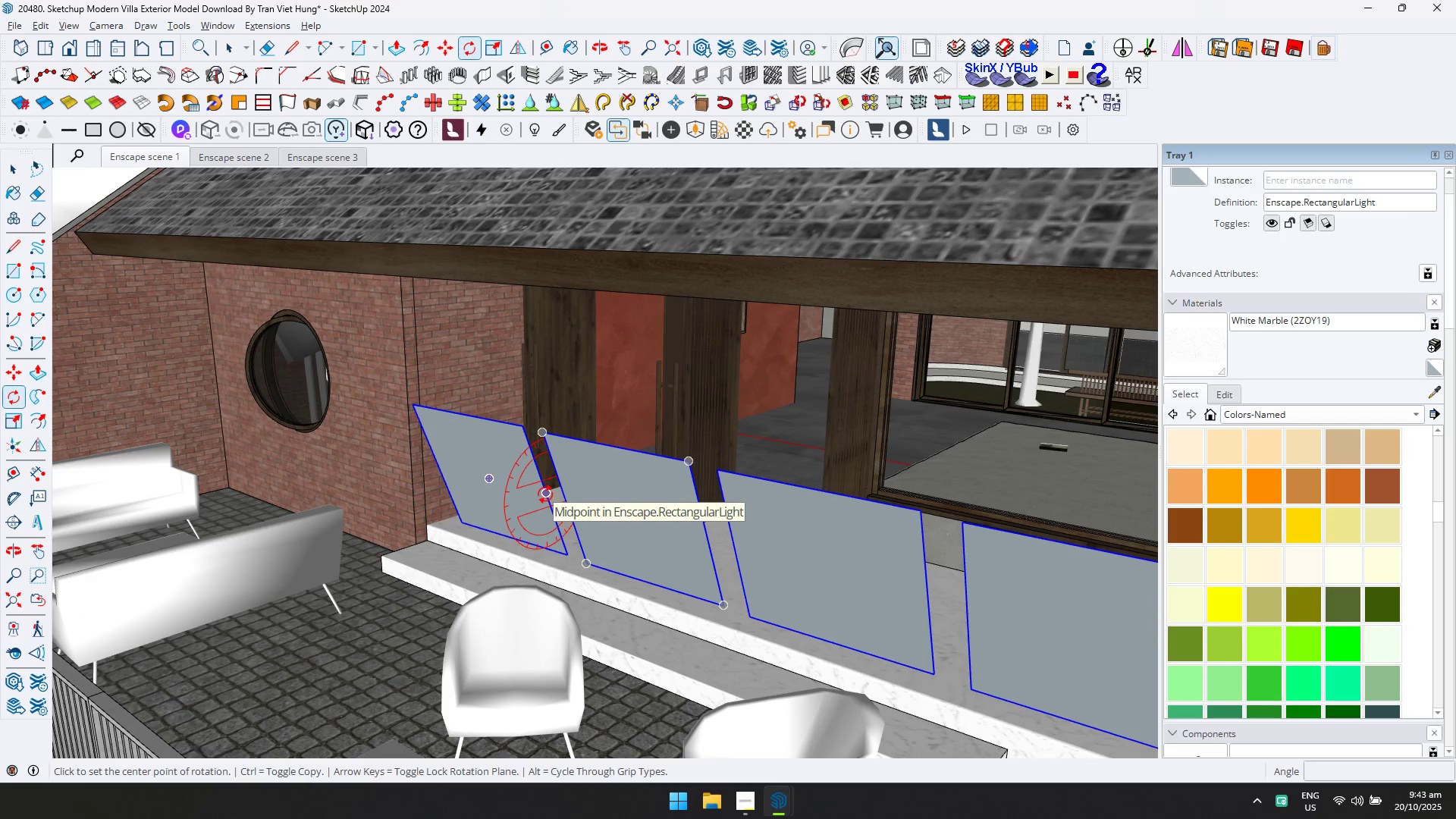 
left_click([545, 494])
 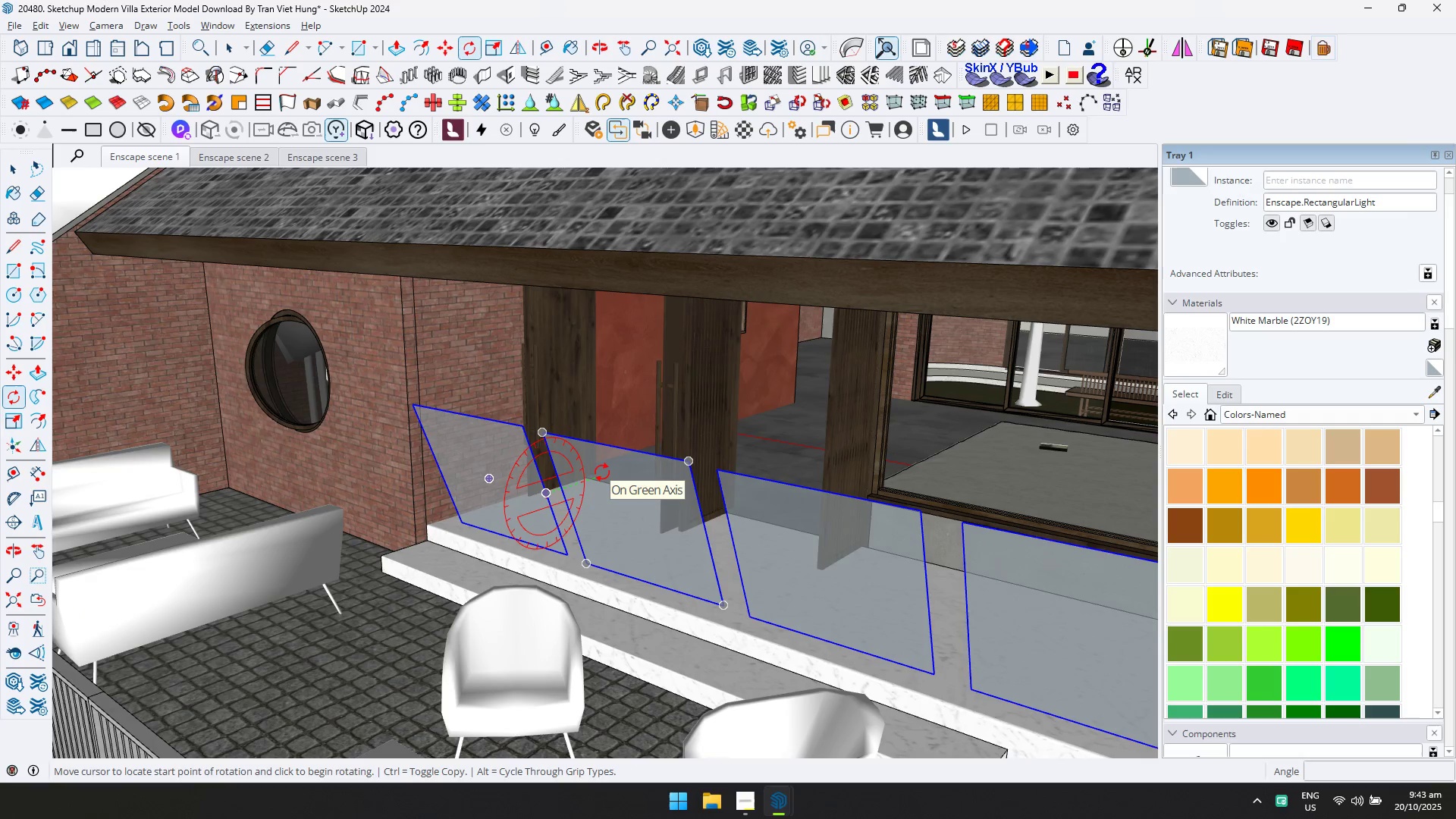 
left_click([602, 472])
 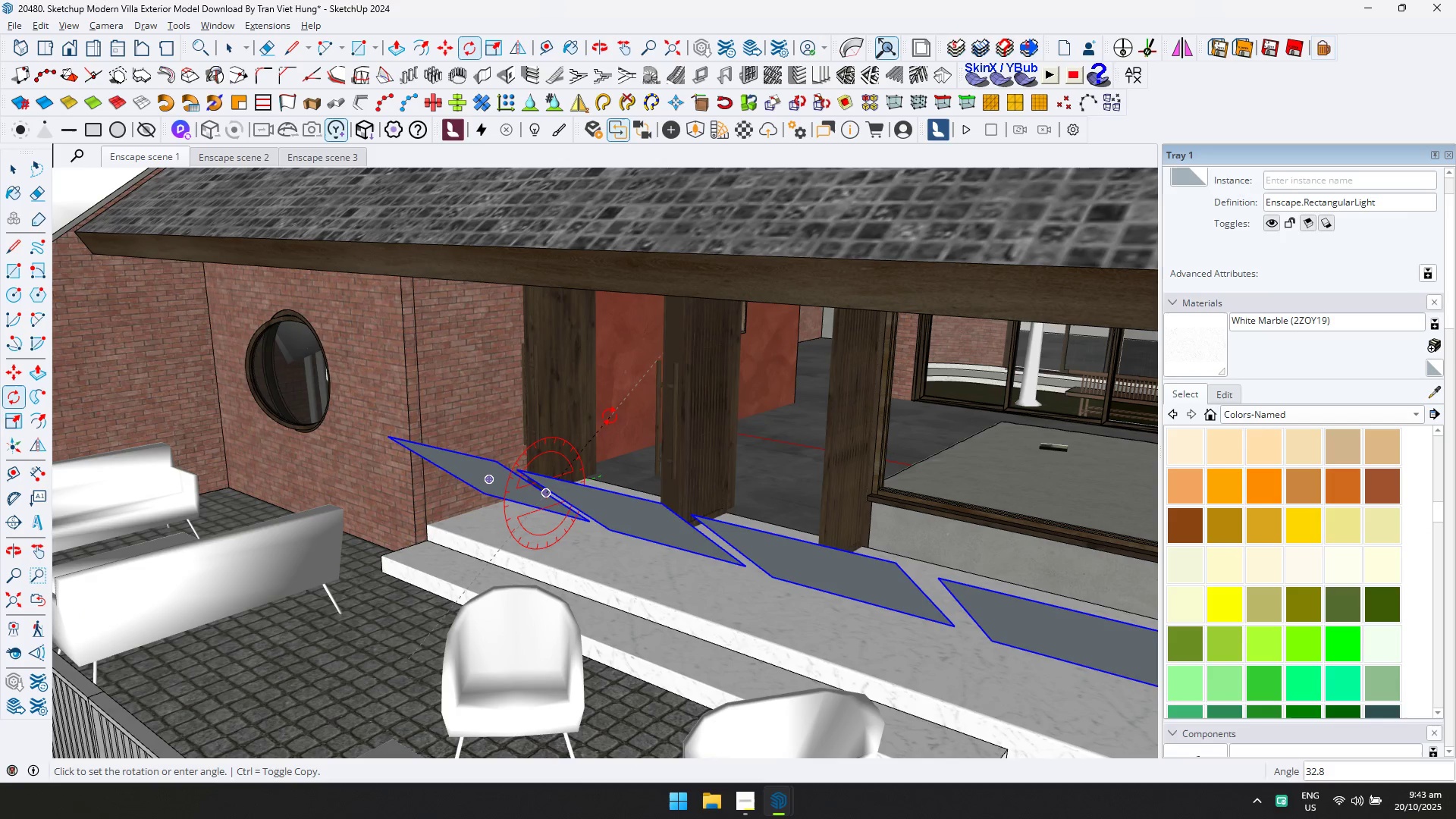 
left_click([610, 416])
 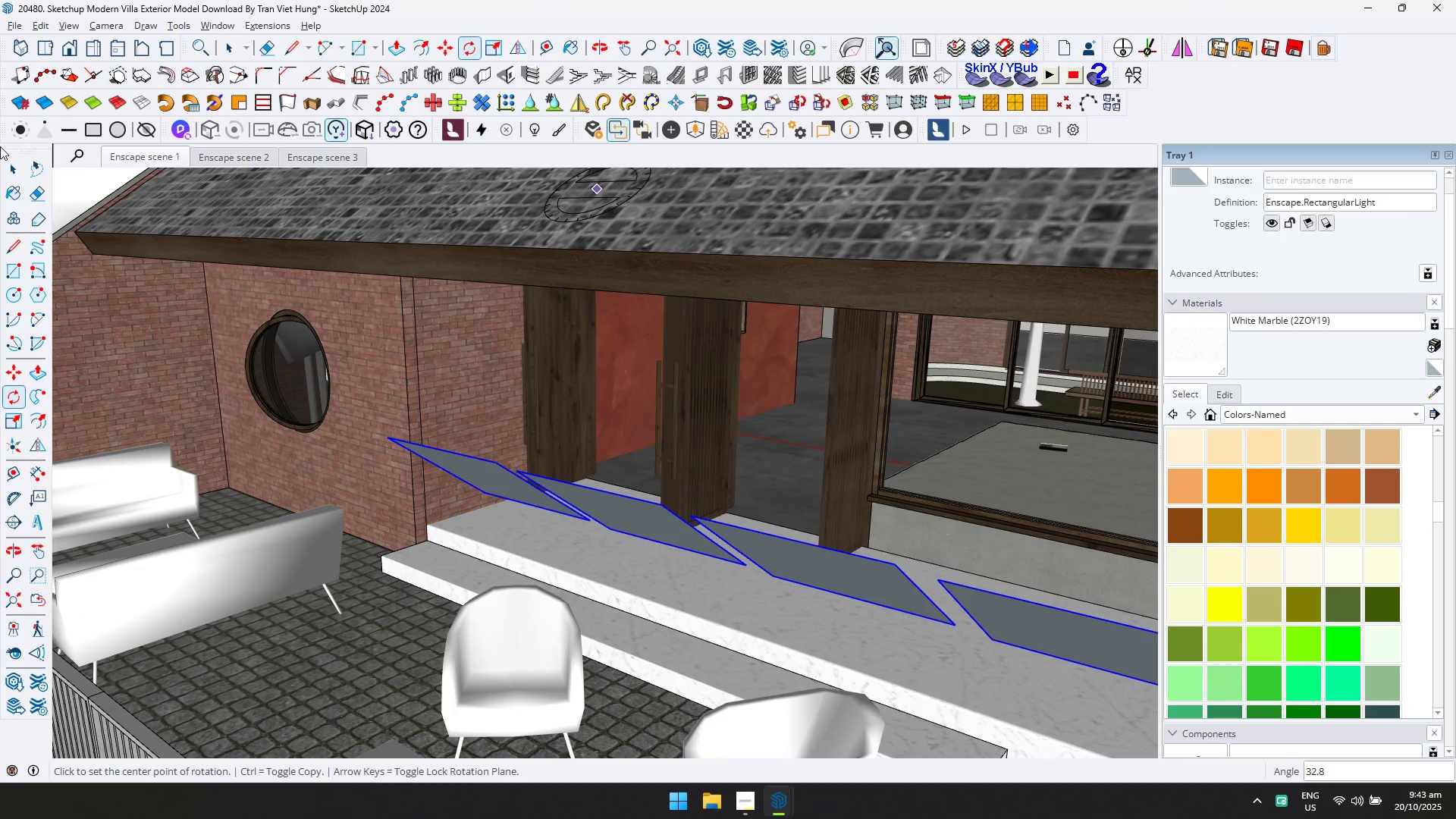 
left_click([9, 173])
 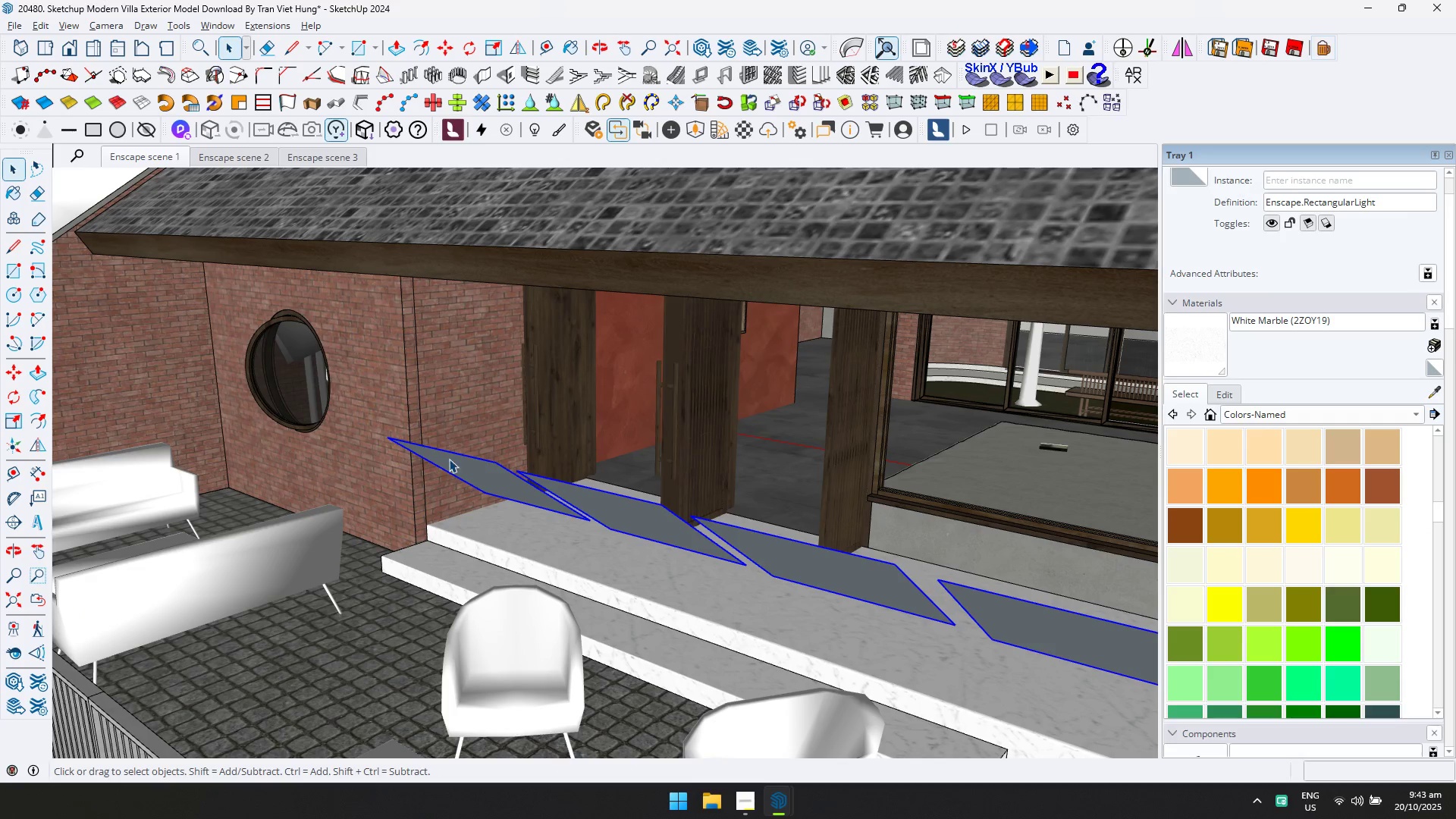 
right_click([452, 466])
 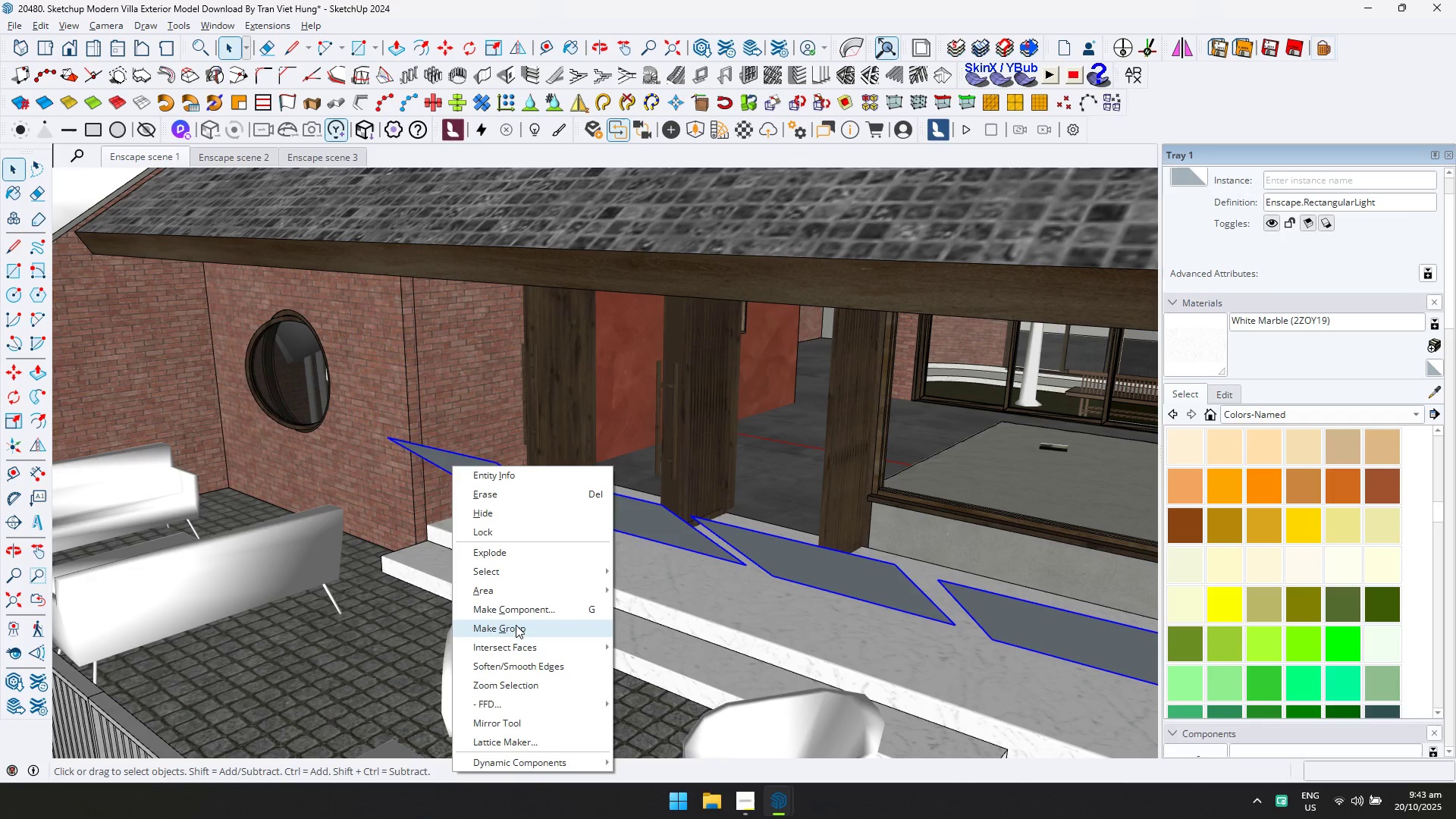 
left_click([516, 625])
 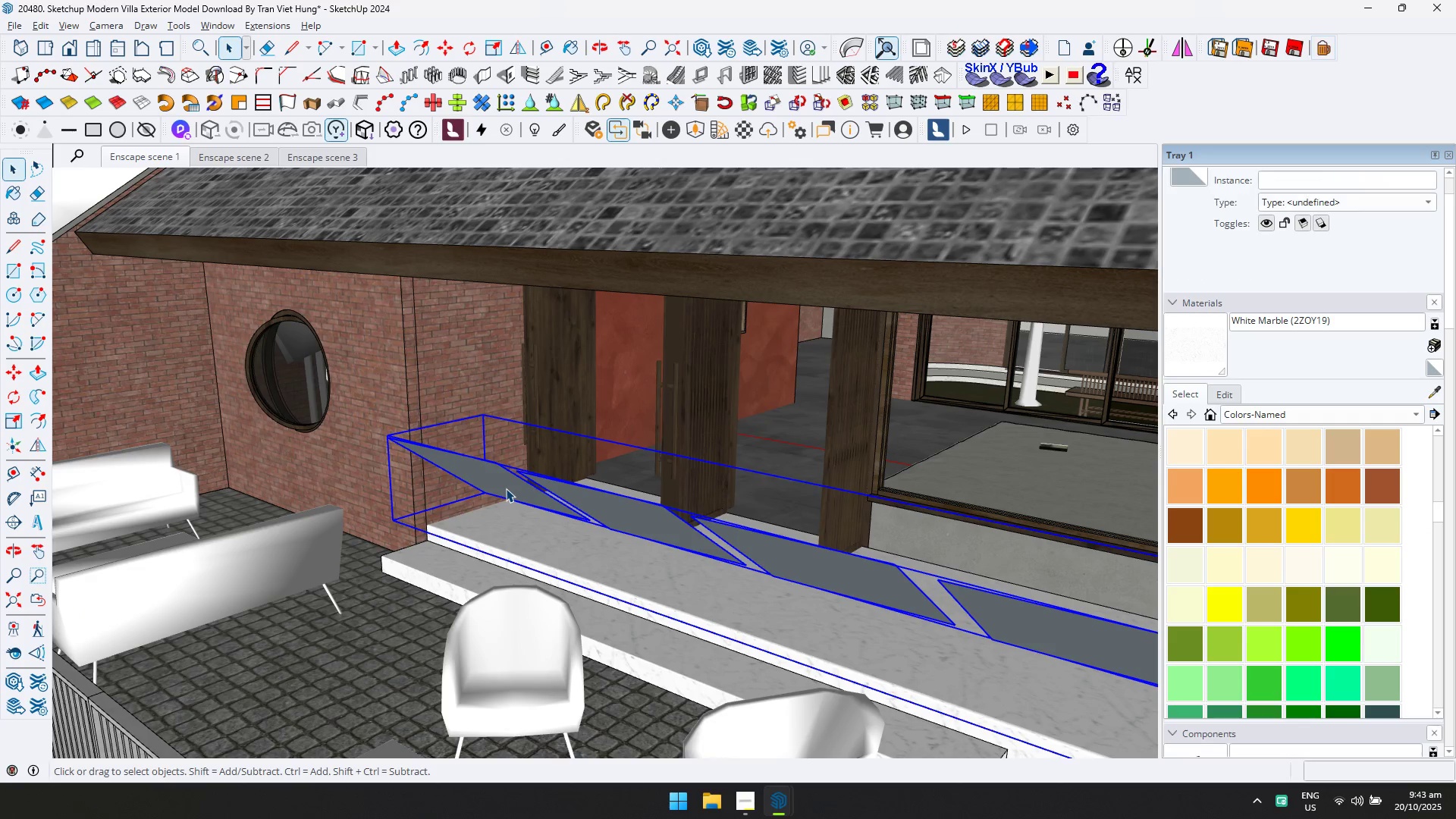 
double_click([506, 488])
 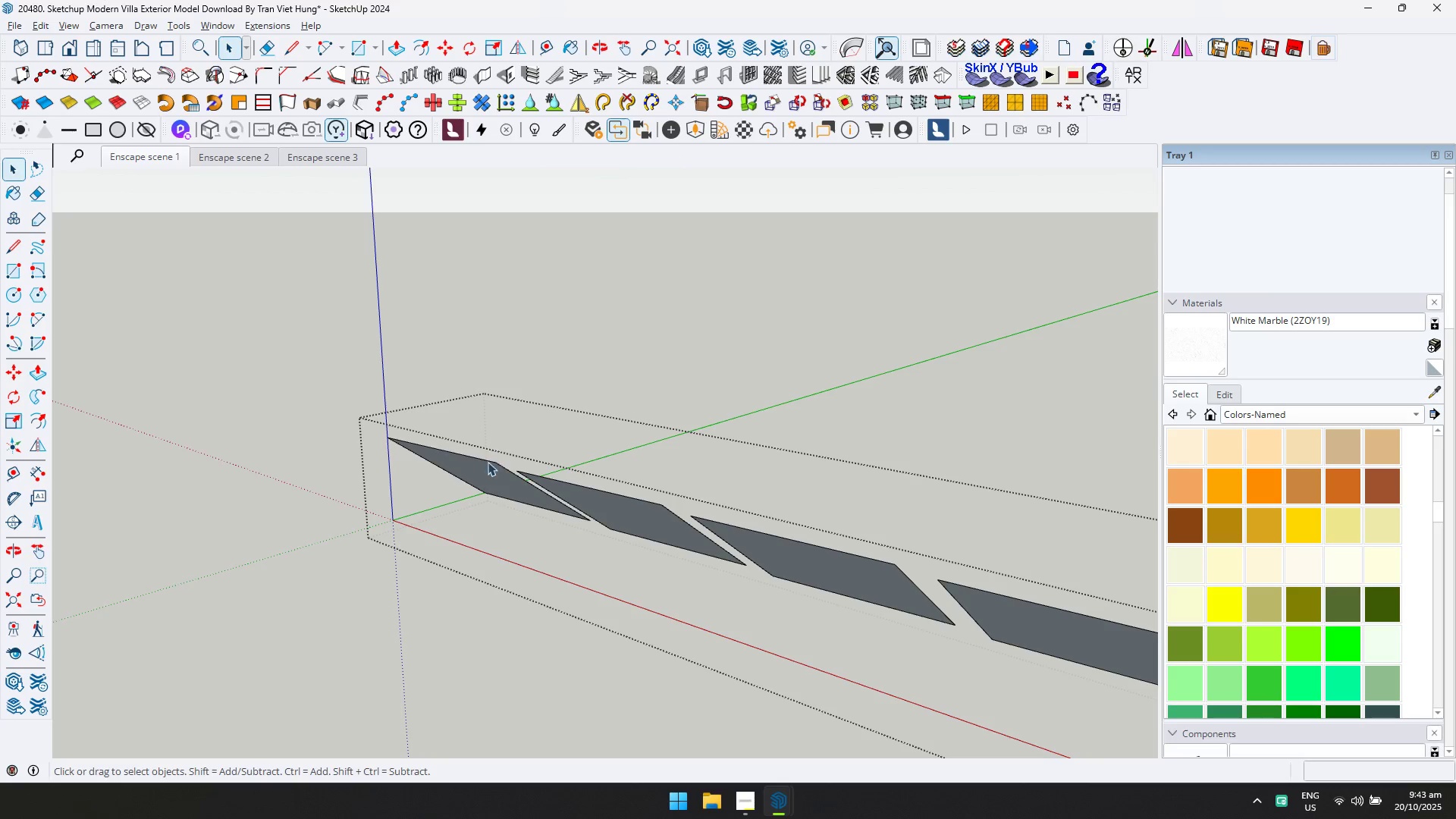 
left_click([670, 129])
 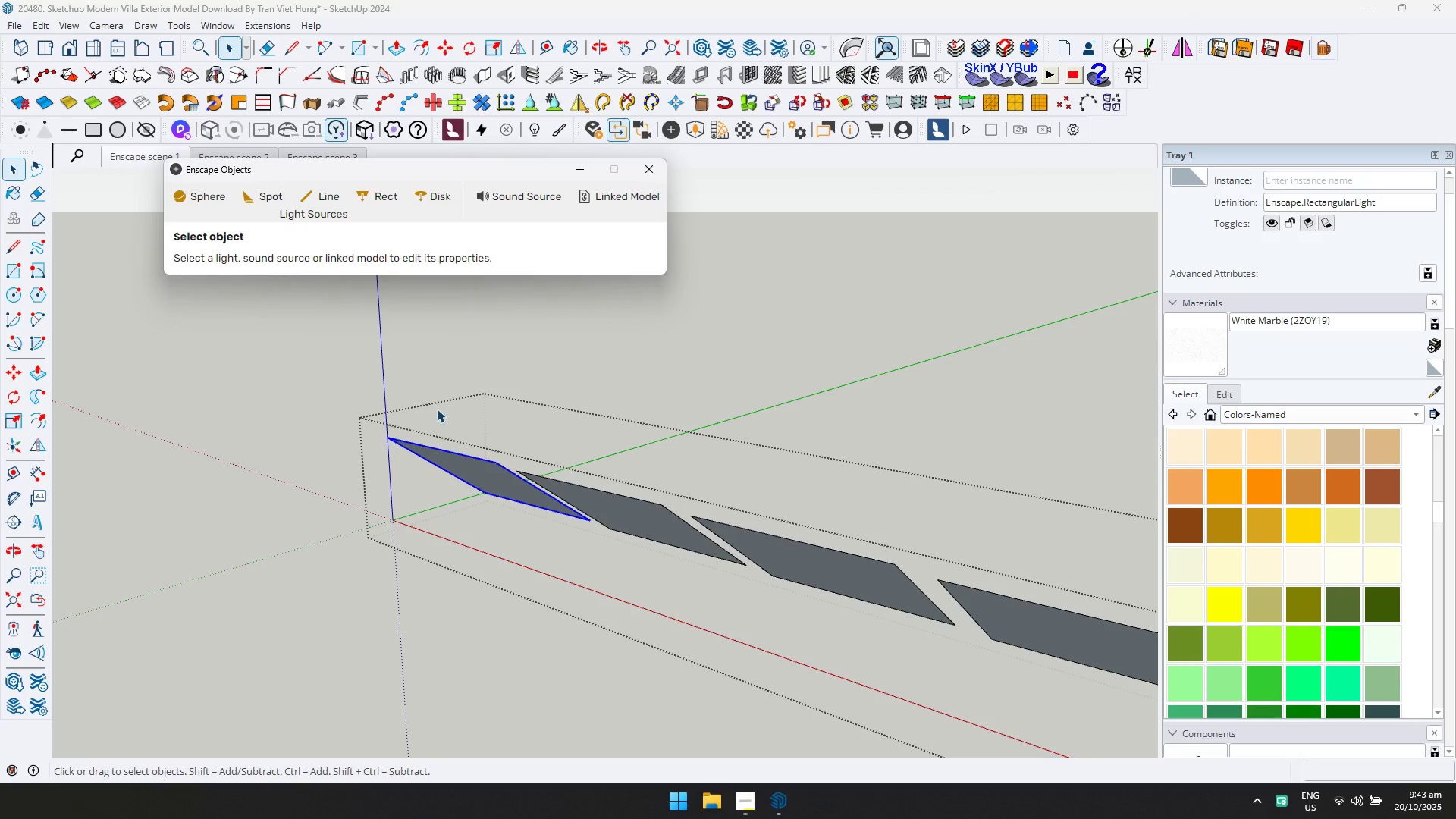 
left_click([453, 451])
 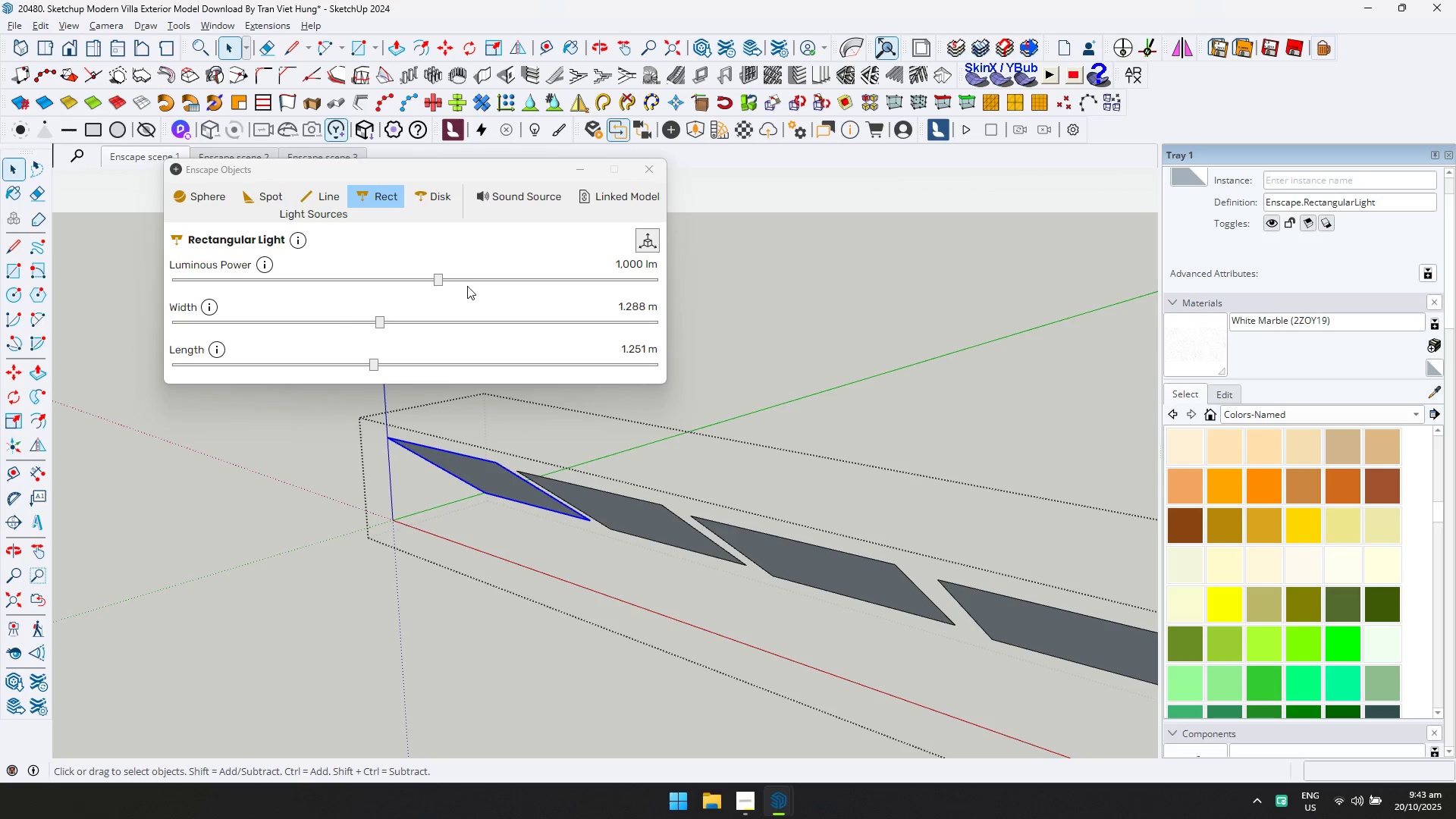 
left_click([467, 281])
 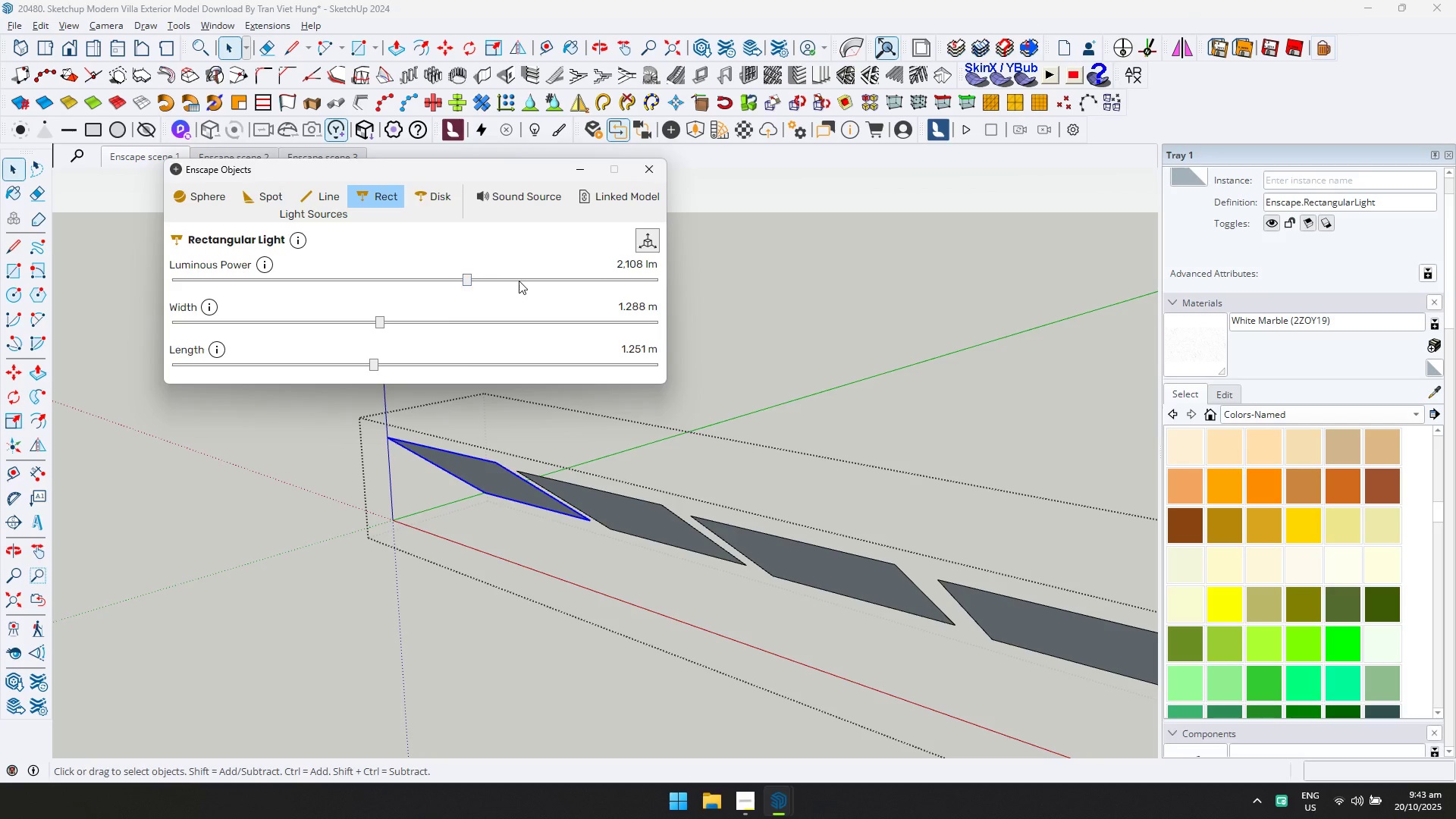 
triple_click([519, 281])
 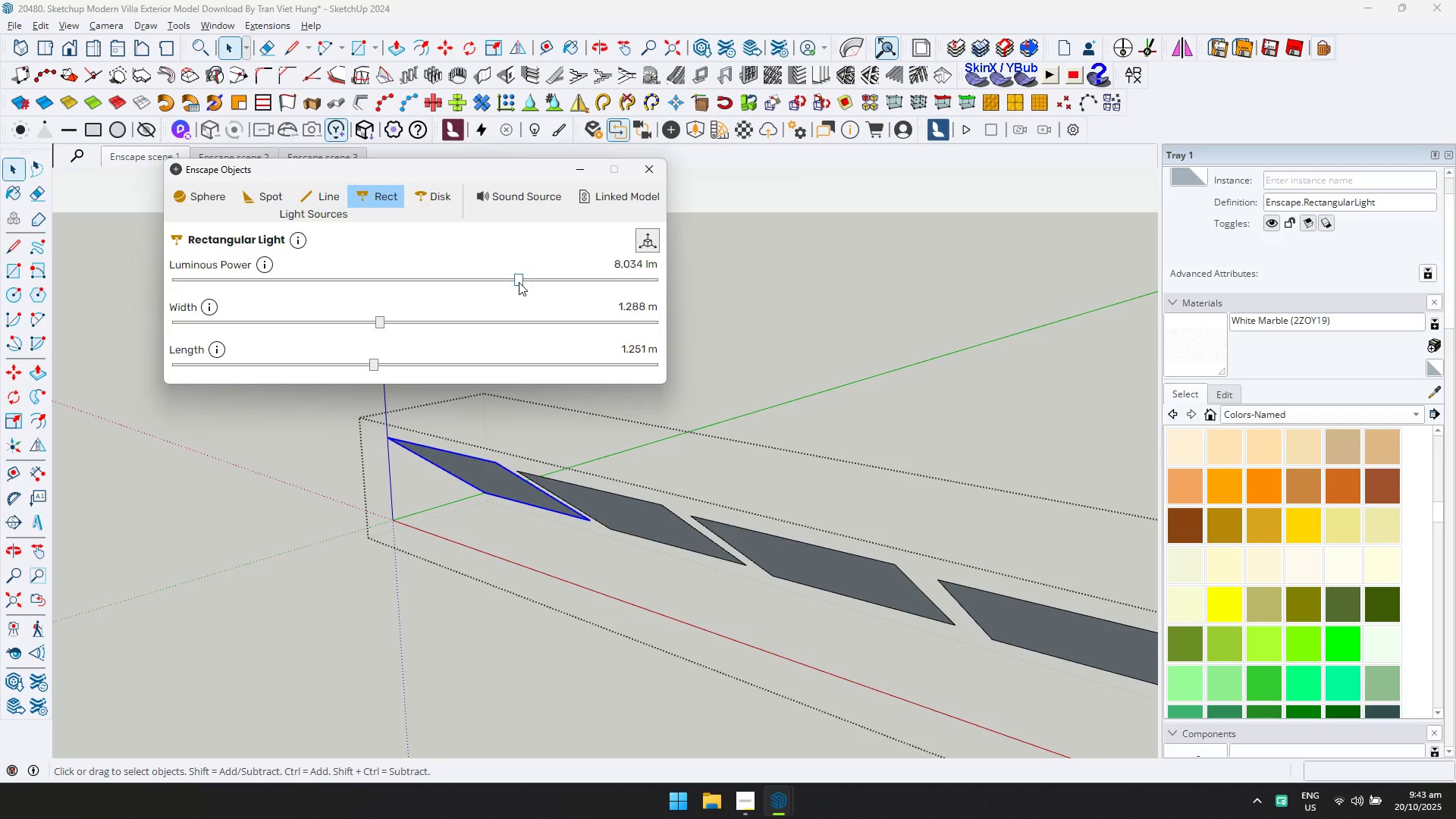 
key(Alt+AltLeft)
 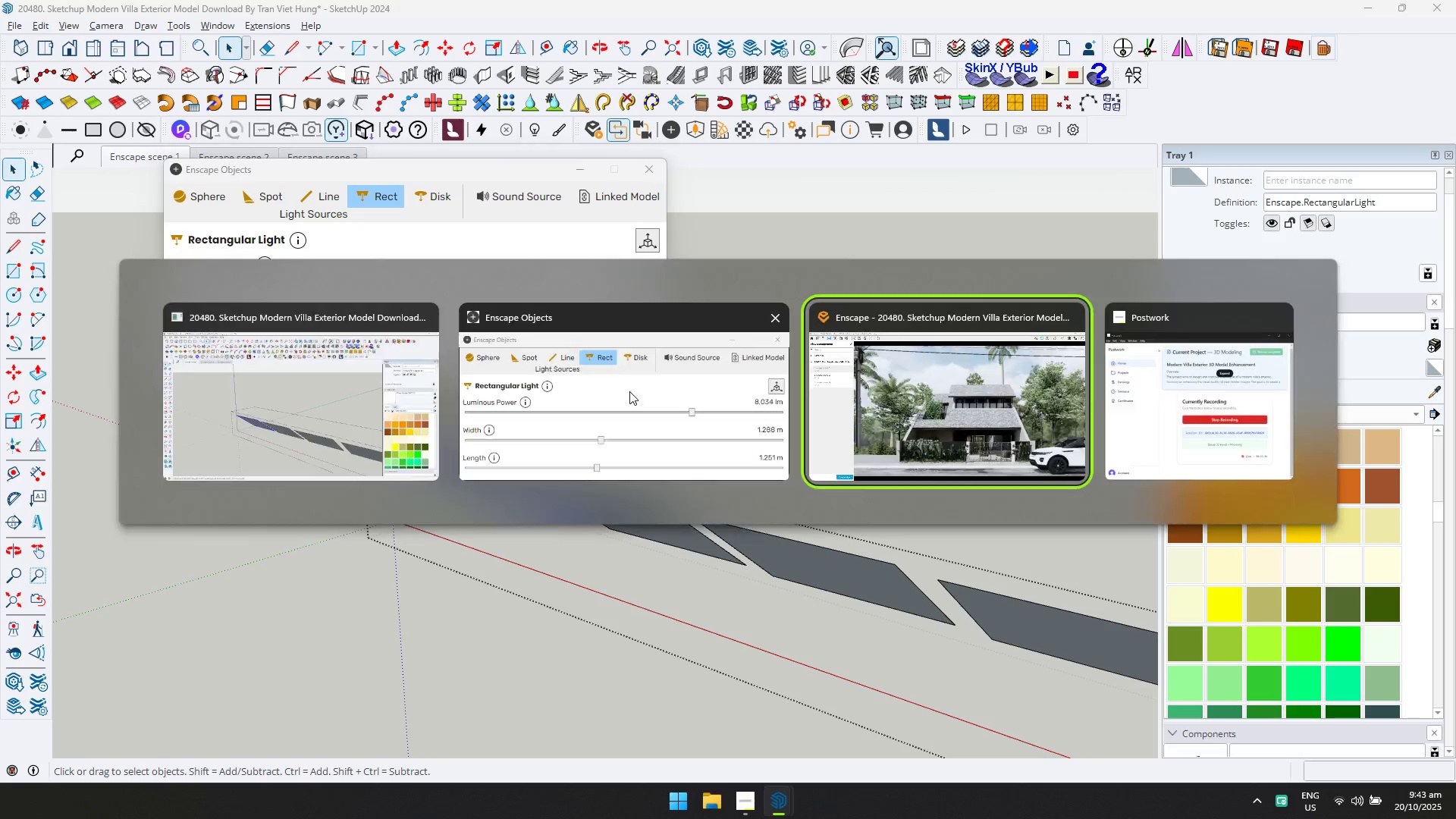 
key(Alt+Tab)
 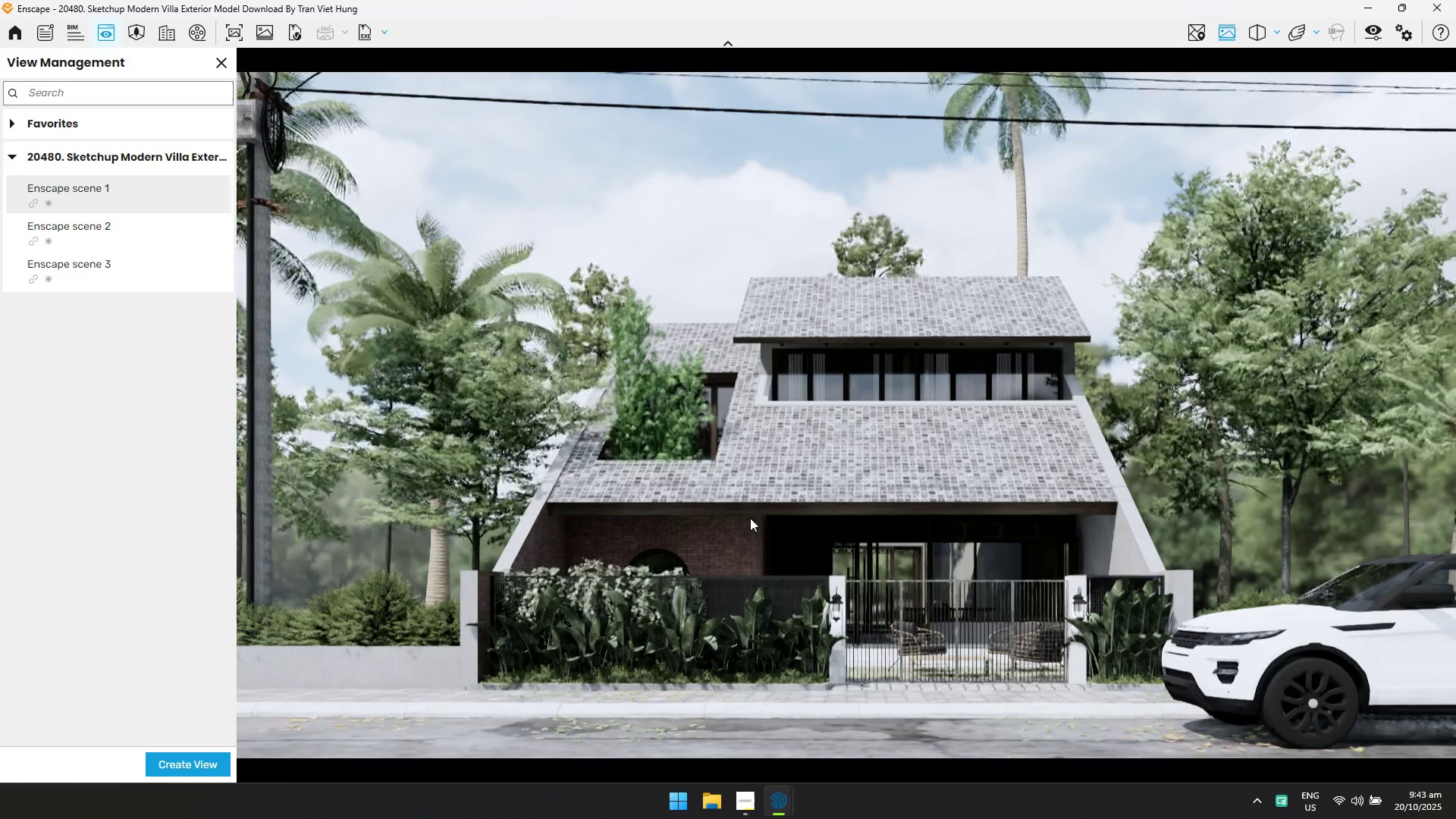 
wait(5.92)
 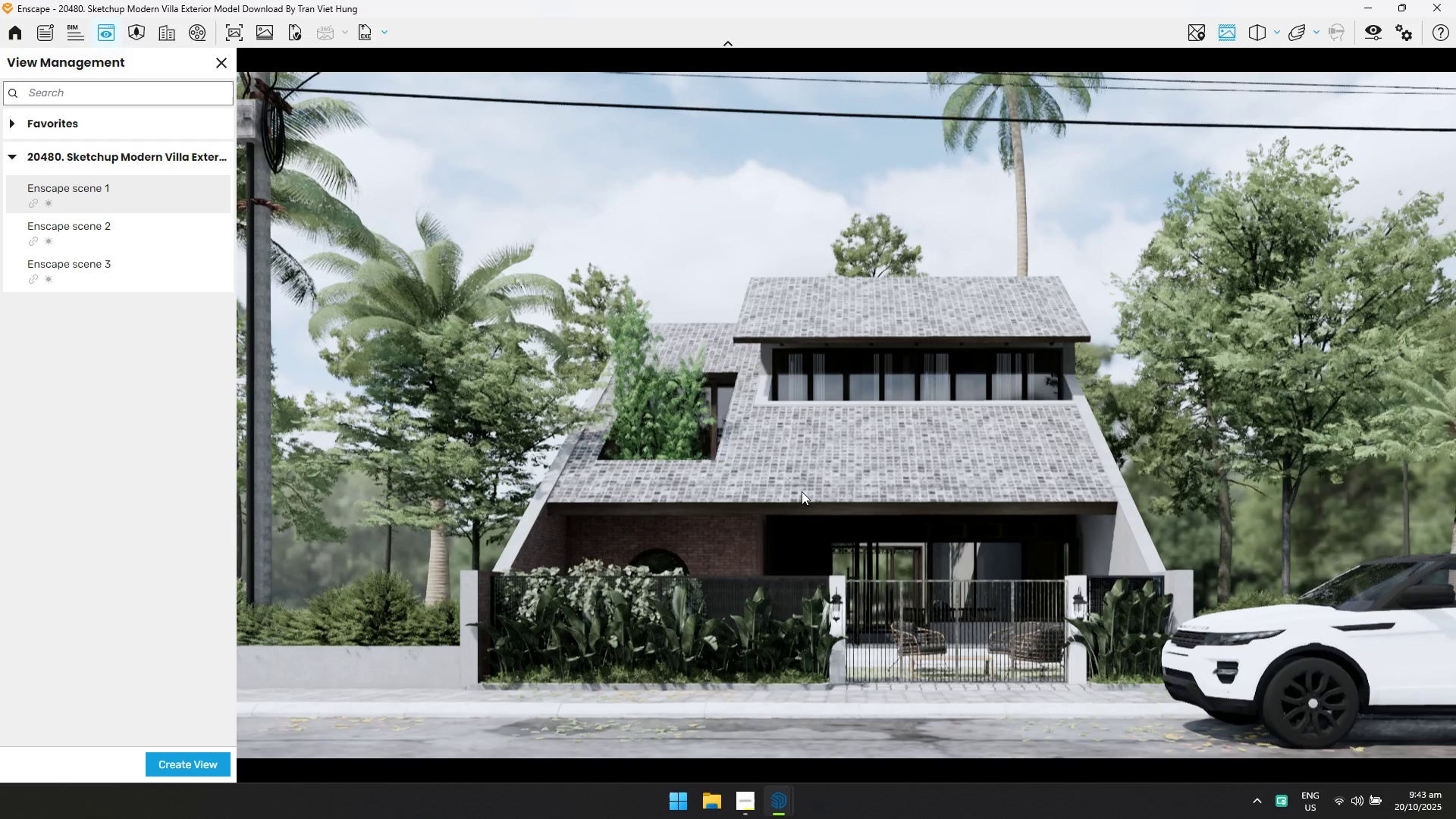 
hold_key(key=W, duration=1.54)
 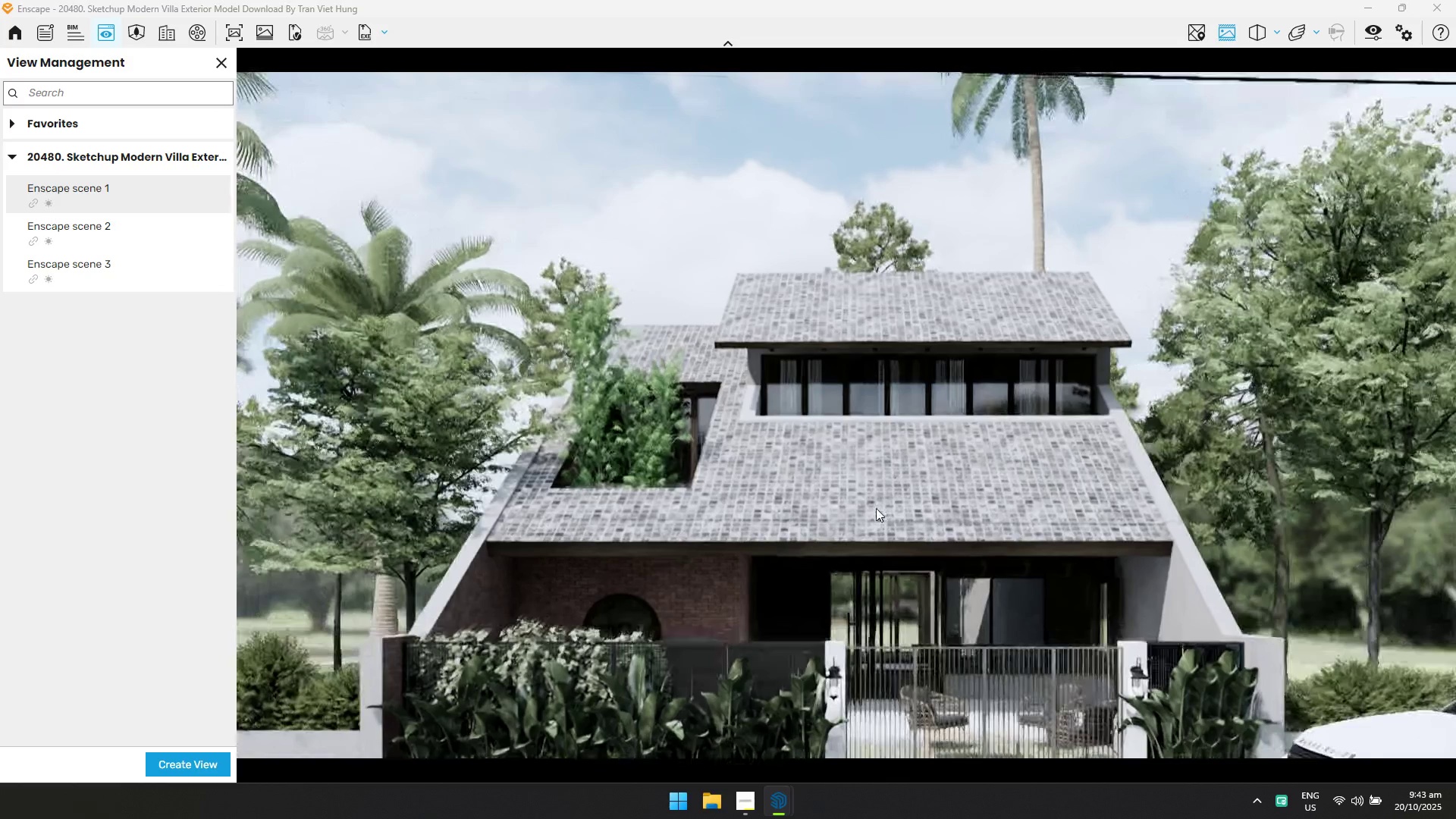 
hold_key(key=W, duration=1.51)
 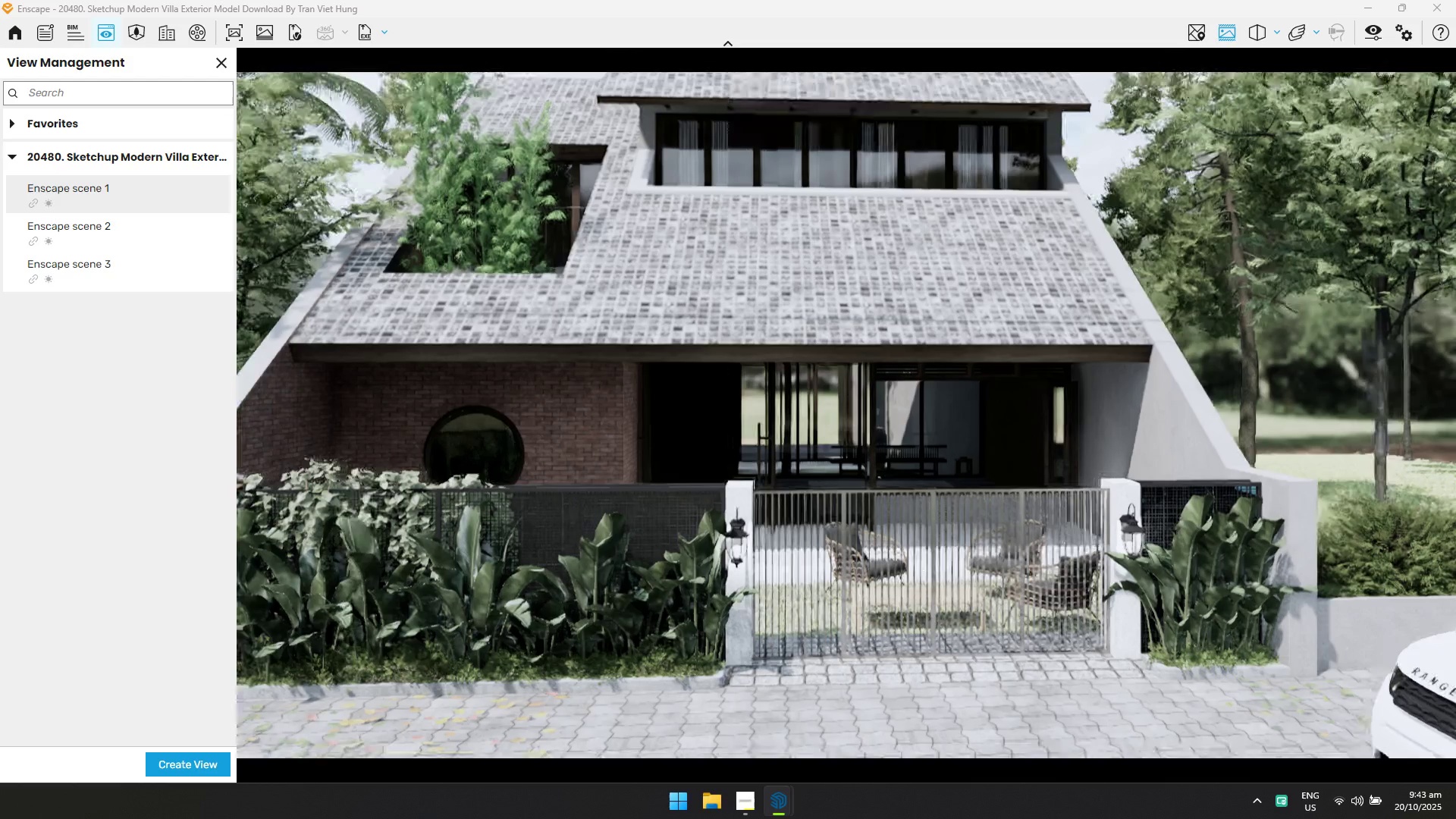 
left_click_drag(start_coordinate=[891, 477], to_coordinate=[872, 498])
 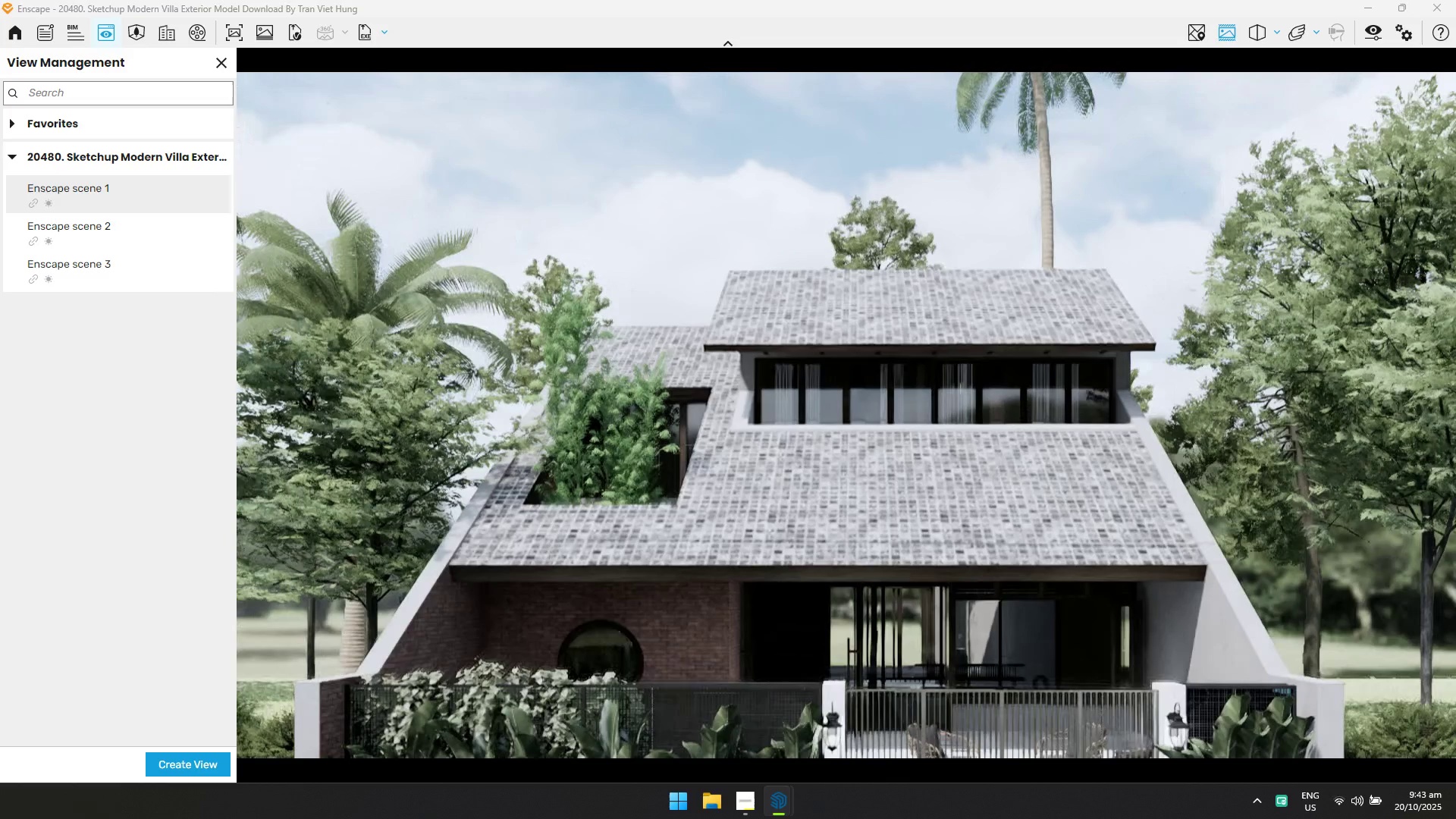 
left_click_drag(start_coordinate=[919, 560], to_coordinate=[872, 500])
 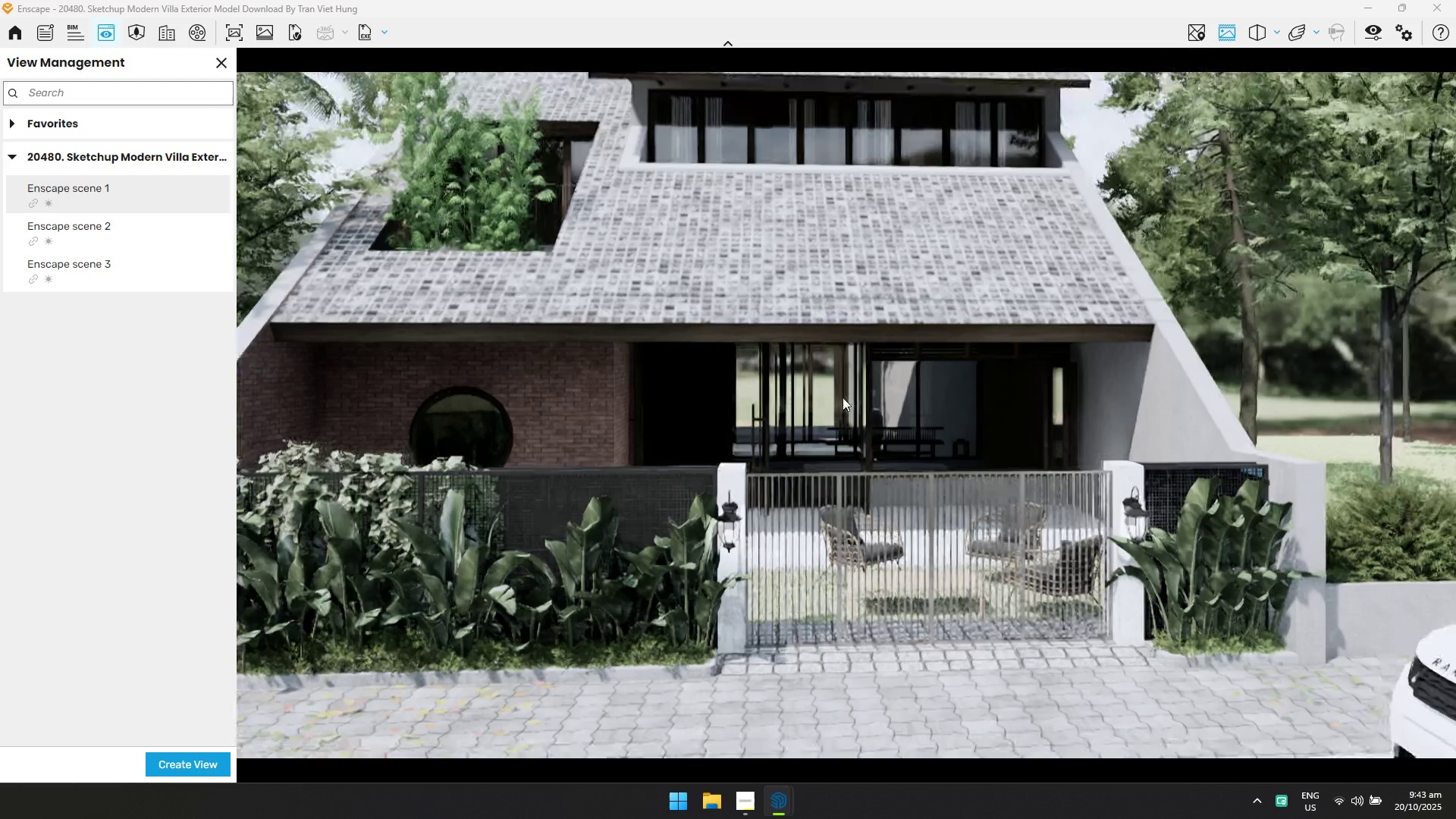 
hold_key(key=W, duration=3.39)
 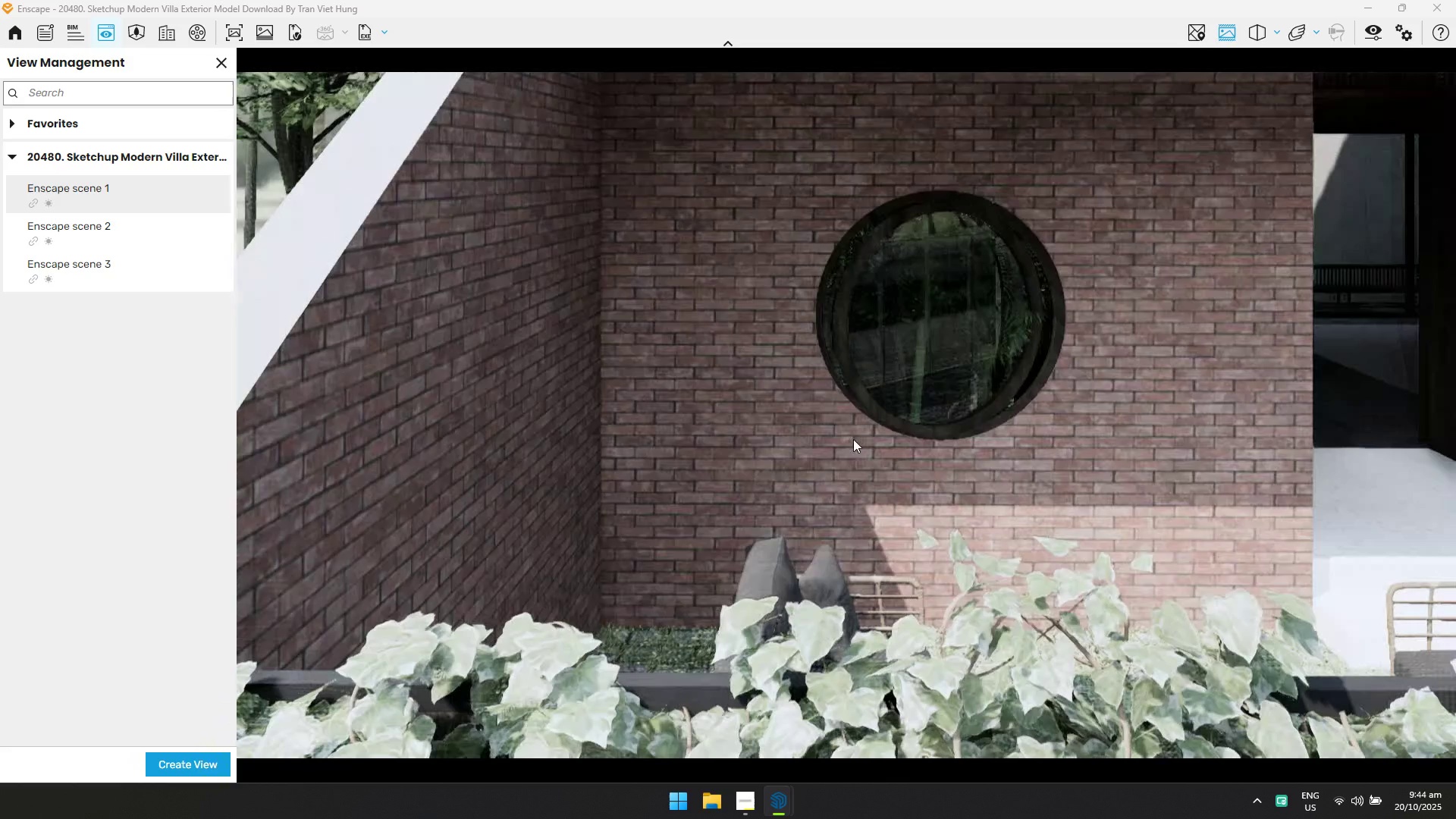 
left_click_drag(start_coordinate=[872, 500], to_coordinate=[975, 316])
 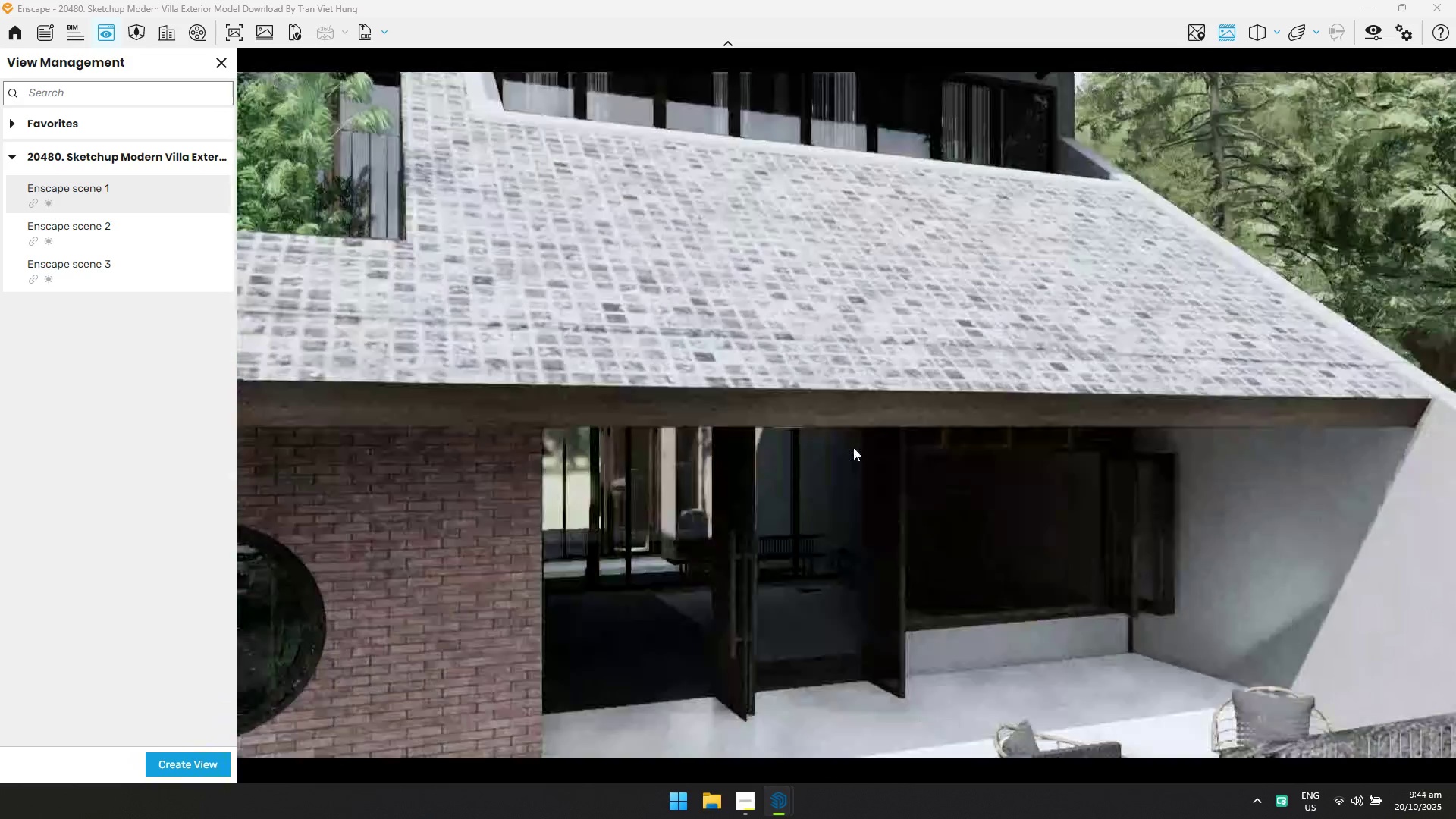 
hold_key(key=A, duration=0.89)
 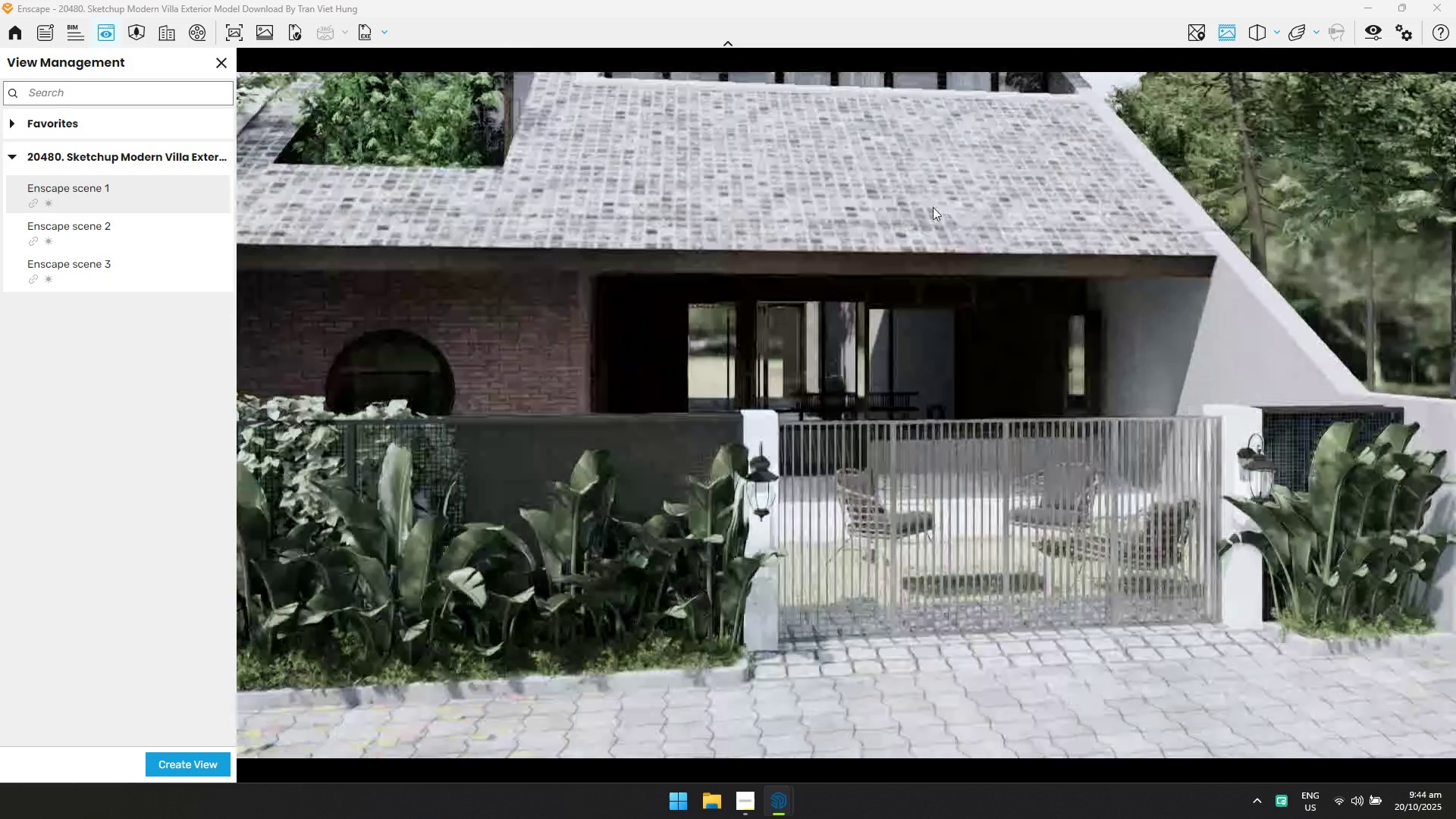 
hold_key(key=A, duration=1.54)
 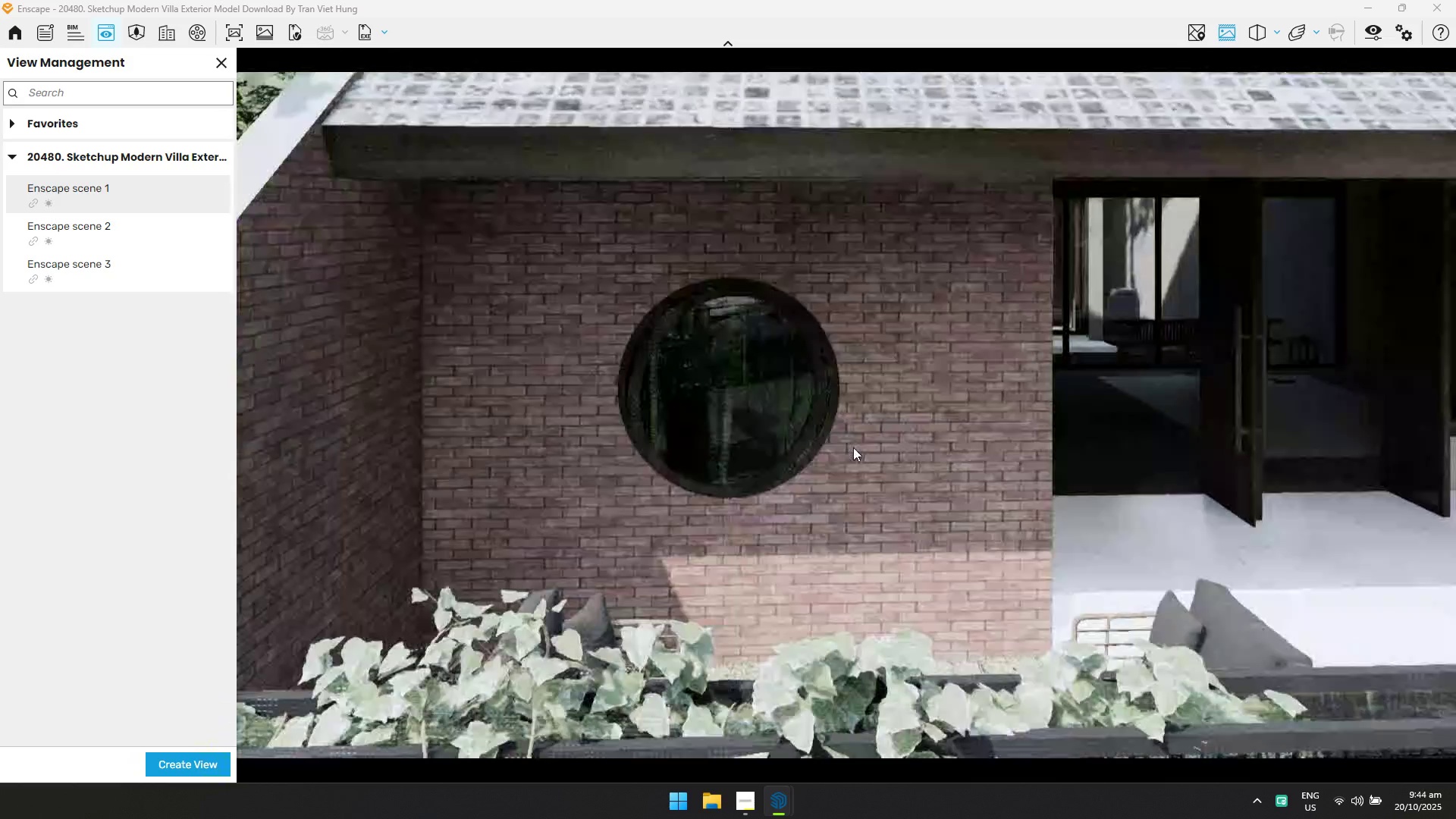 
left_click_drag(start_coordinate=[980, 334], to_coordinate=[1047, 354])
 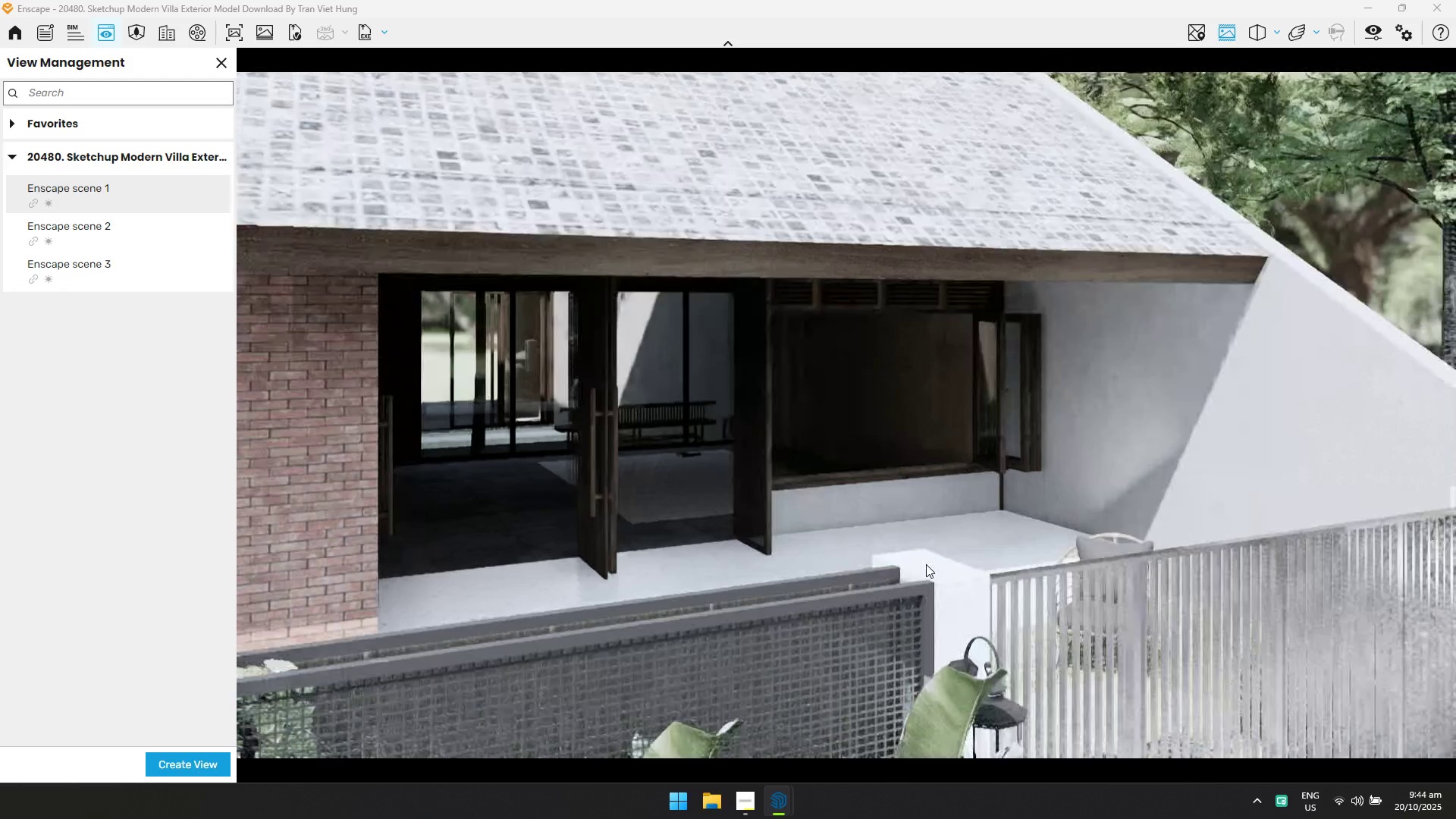 
hold_key(key=A, duration=0.34)
 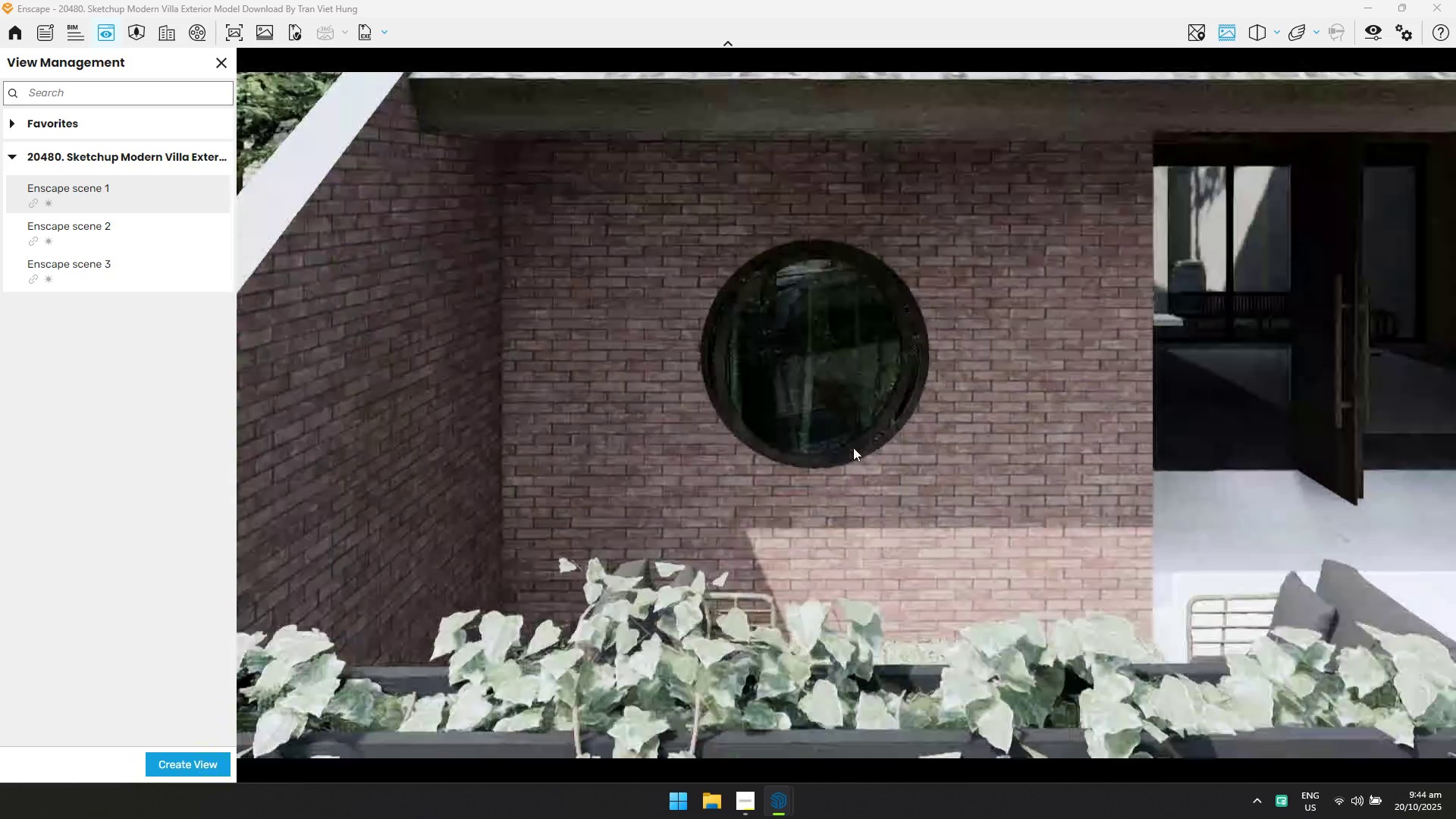 
hold_key(key=D, duration=1.17)
 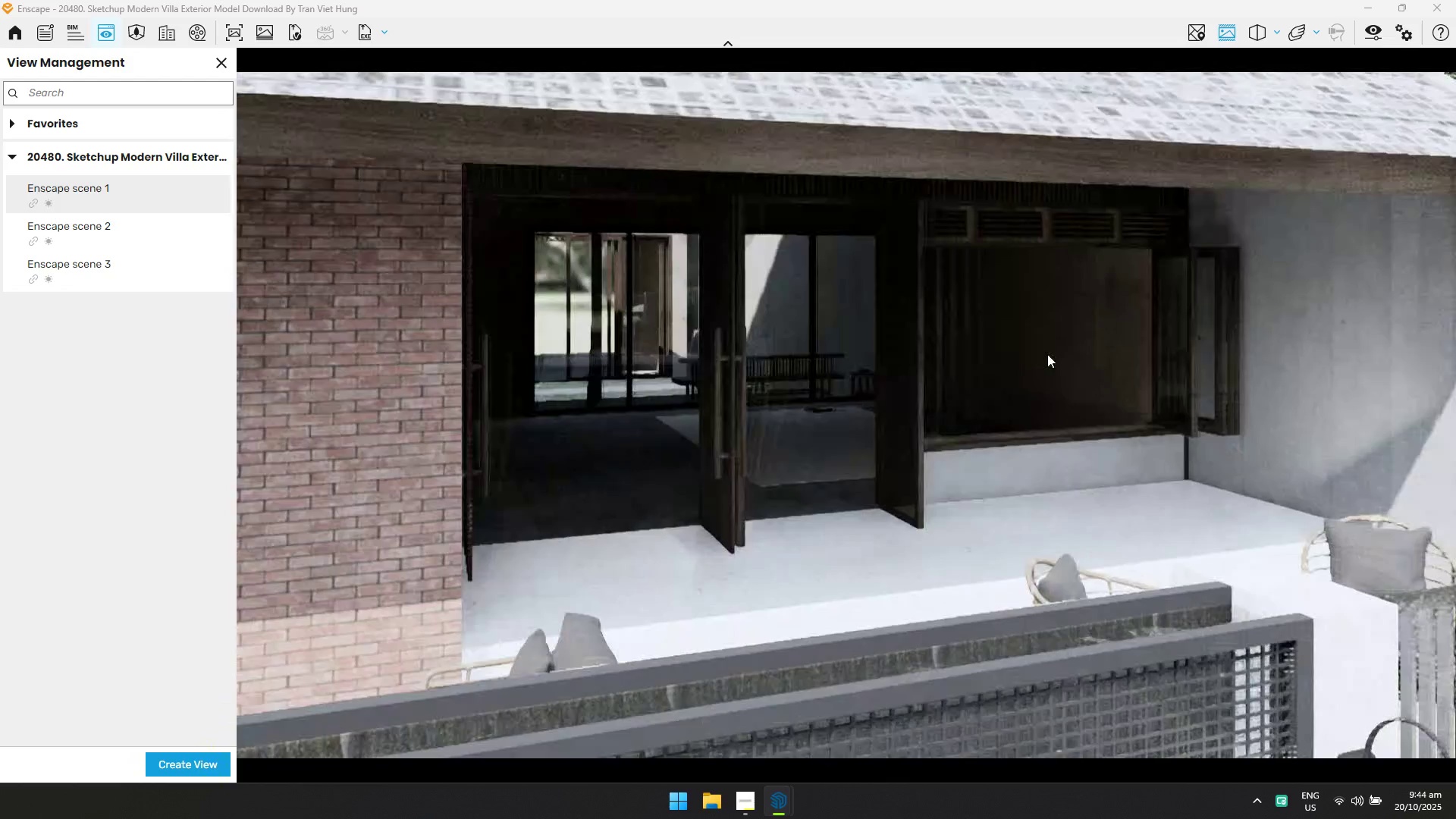 
hold_key(key=S, duration=0.81)
 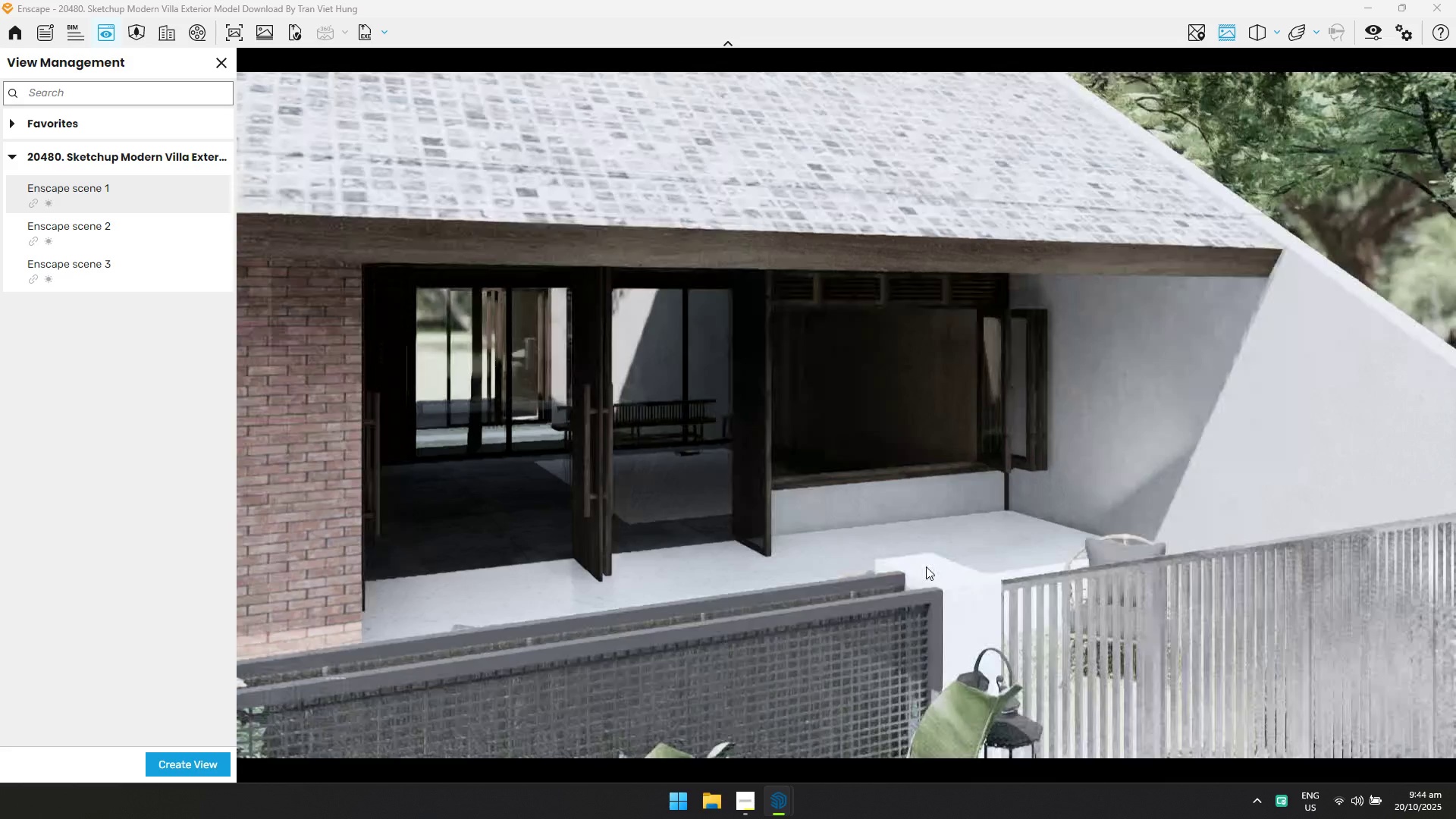 
key(Alt+AltLeft)
 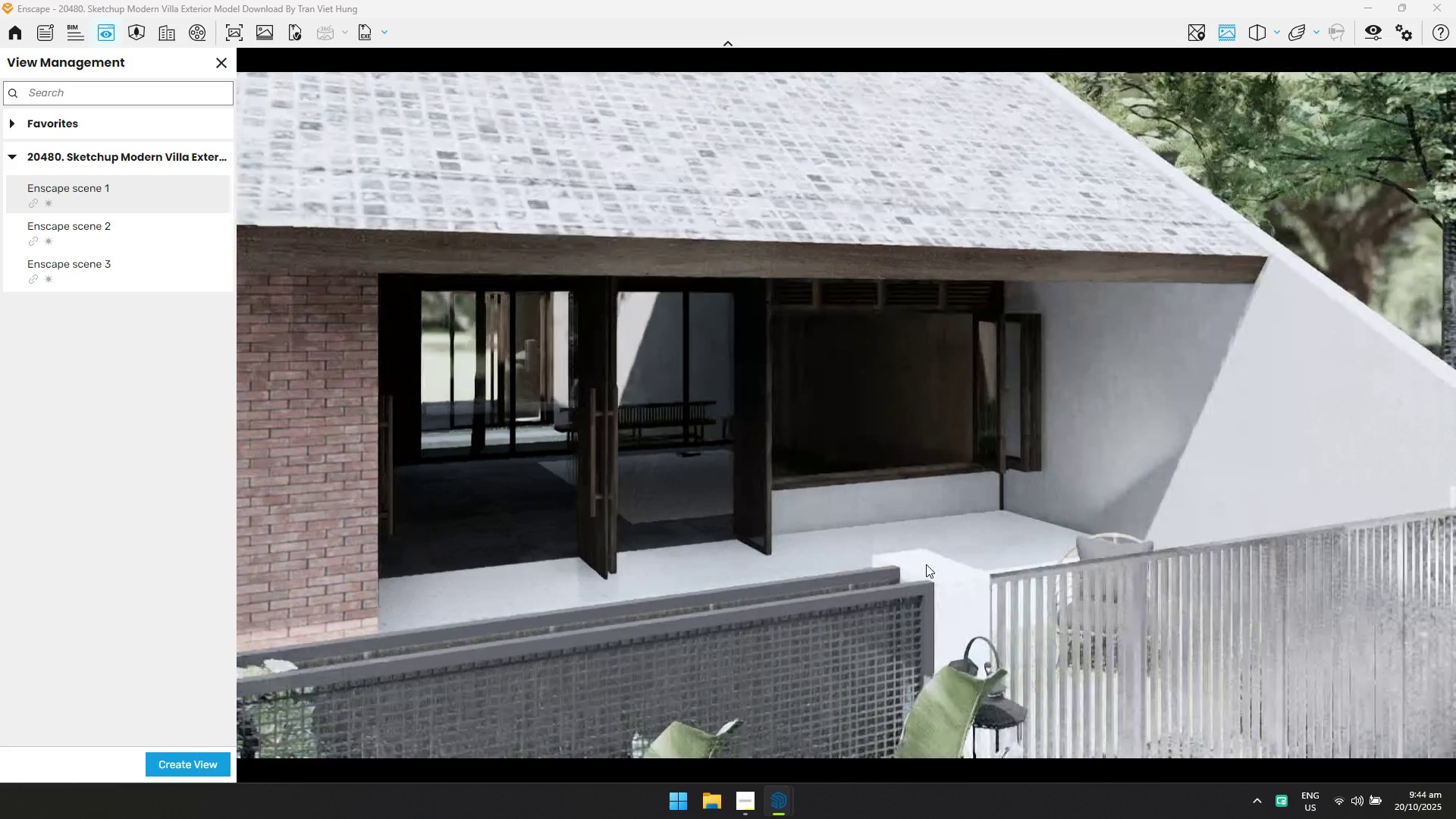 
key(Alt+Tab)
 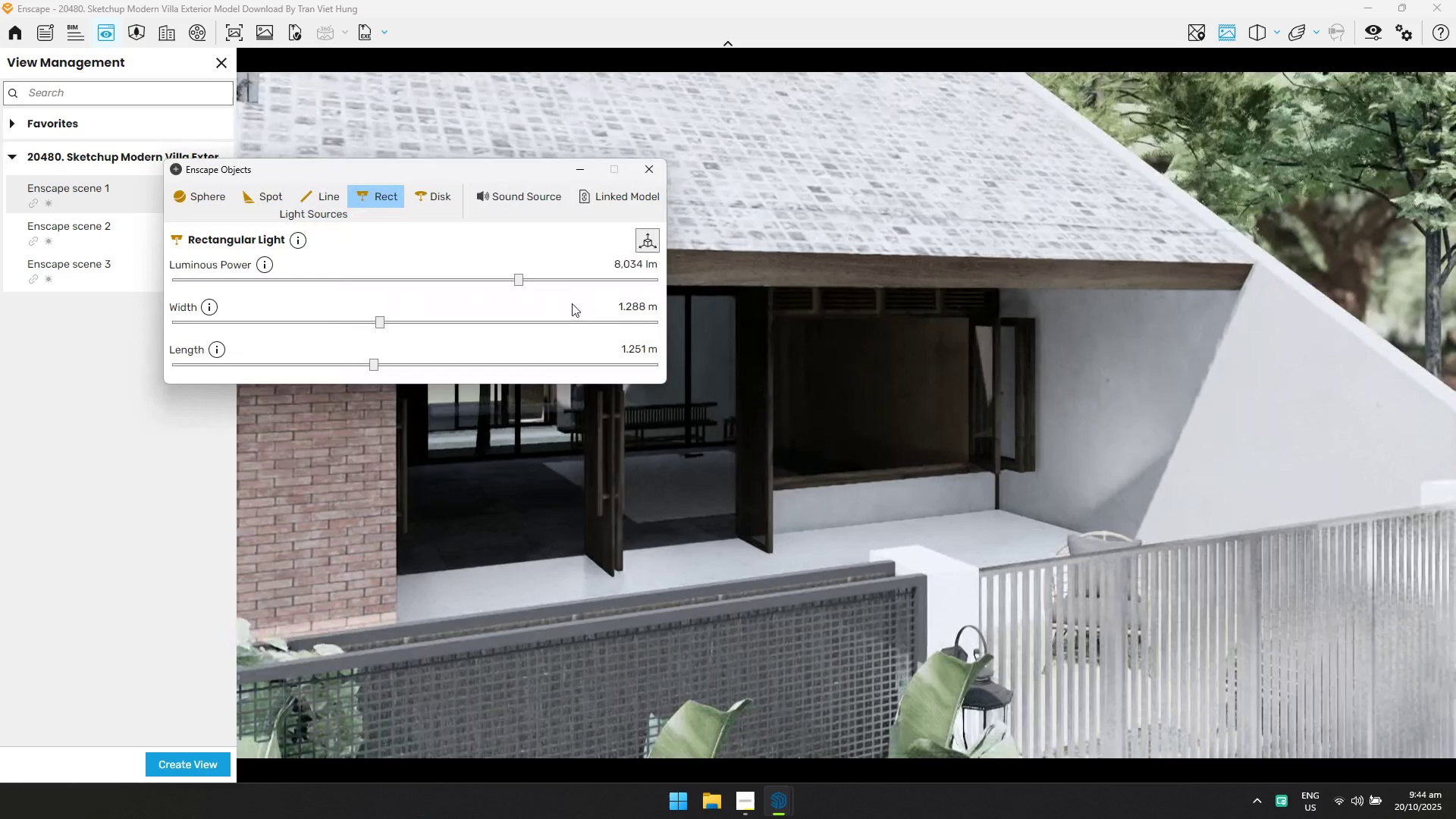 
left_click([570, 280])
 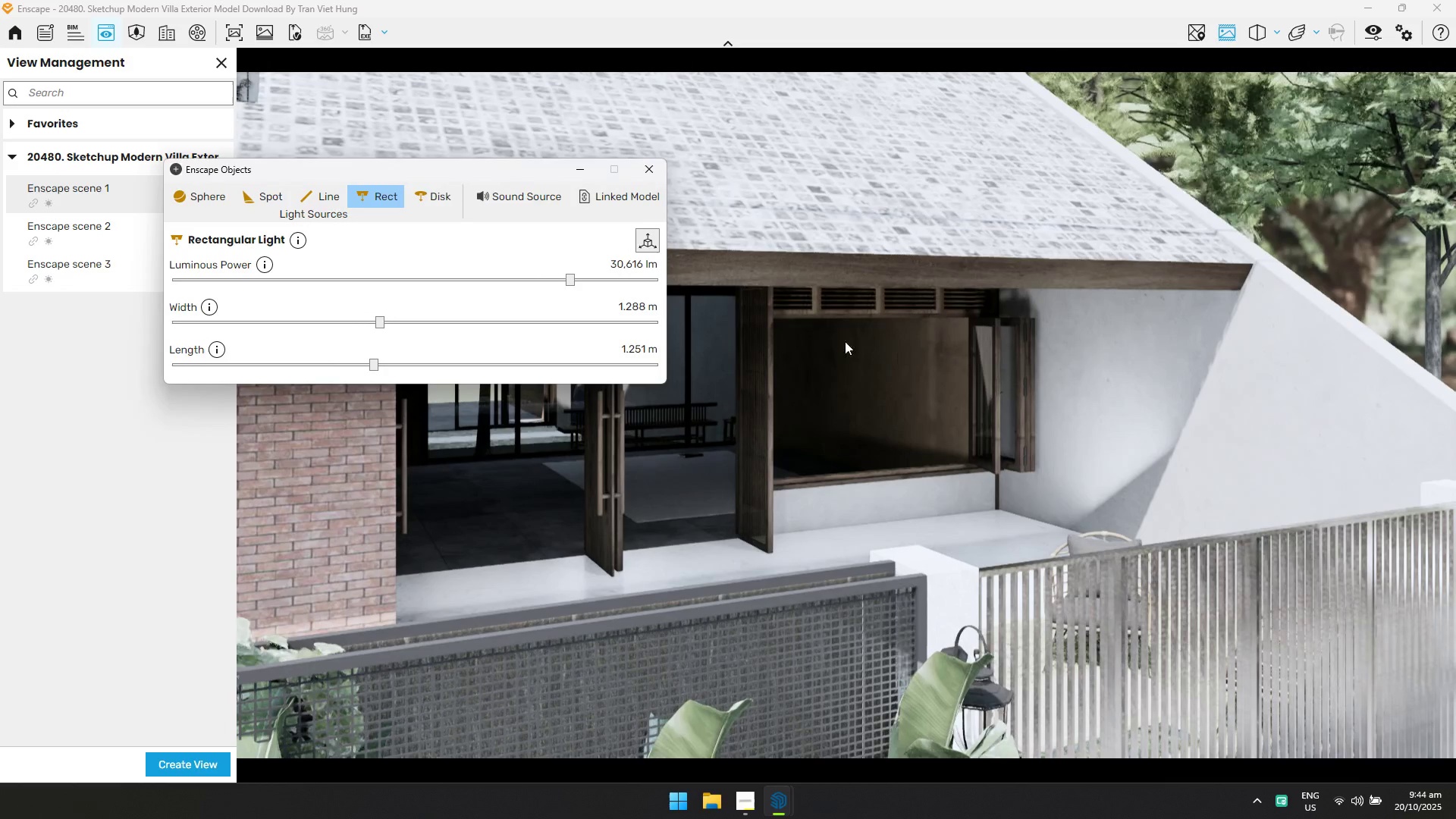 
left_click([645, 159])